 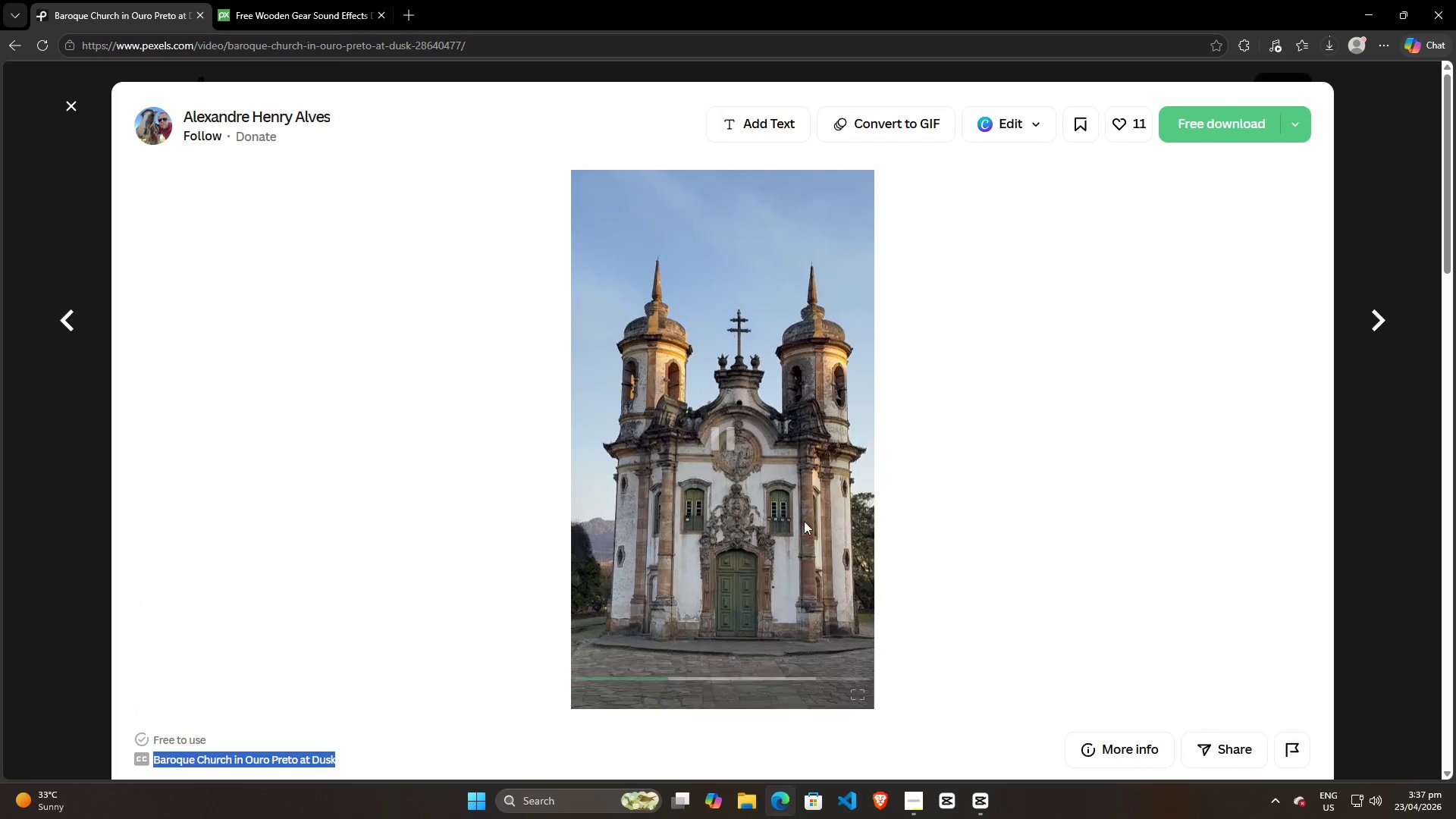 
left_click([1194, 133])
 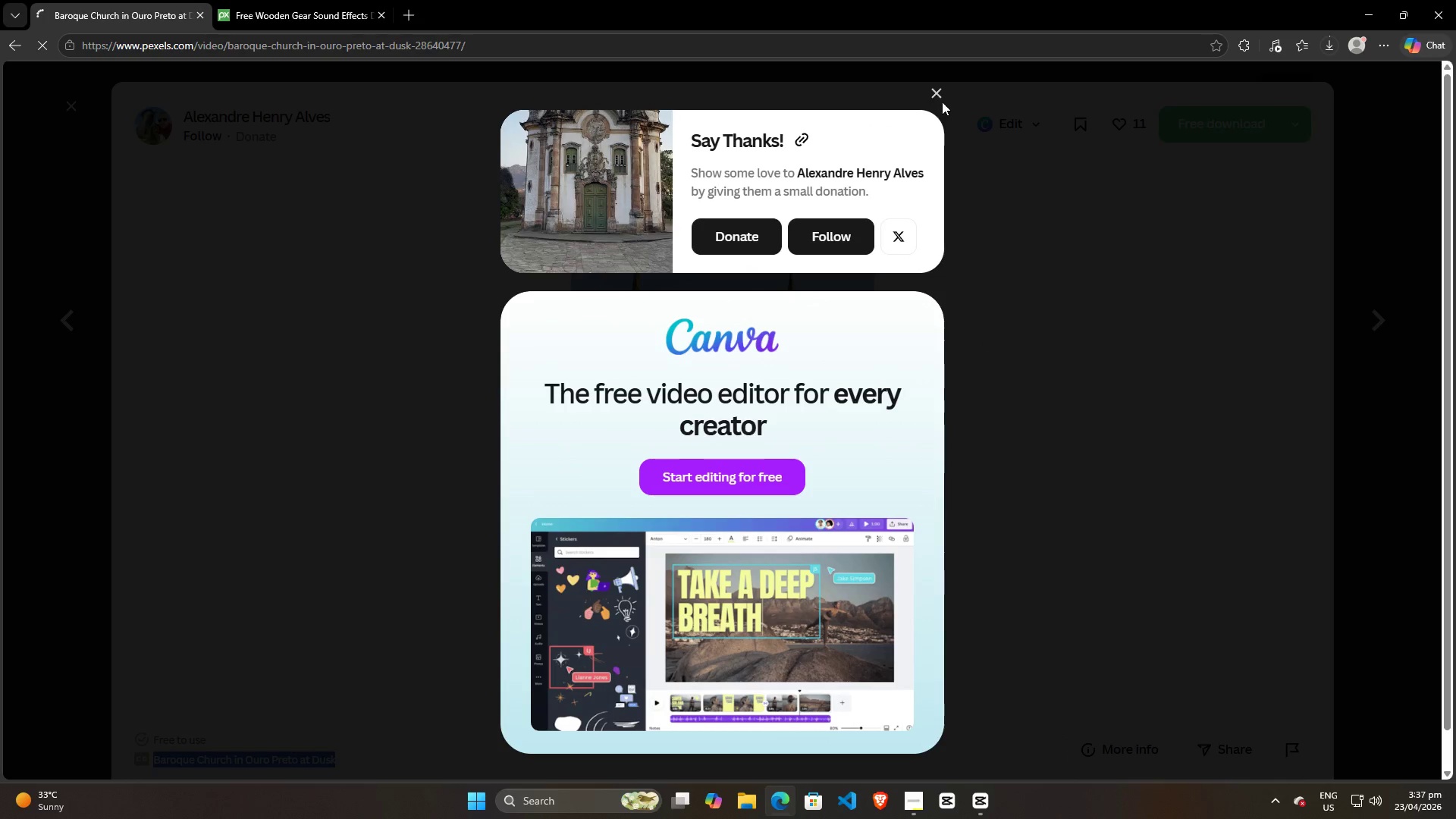 
left_click([936, 95])
 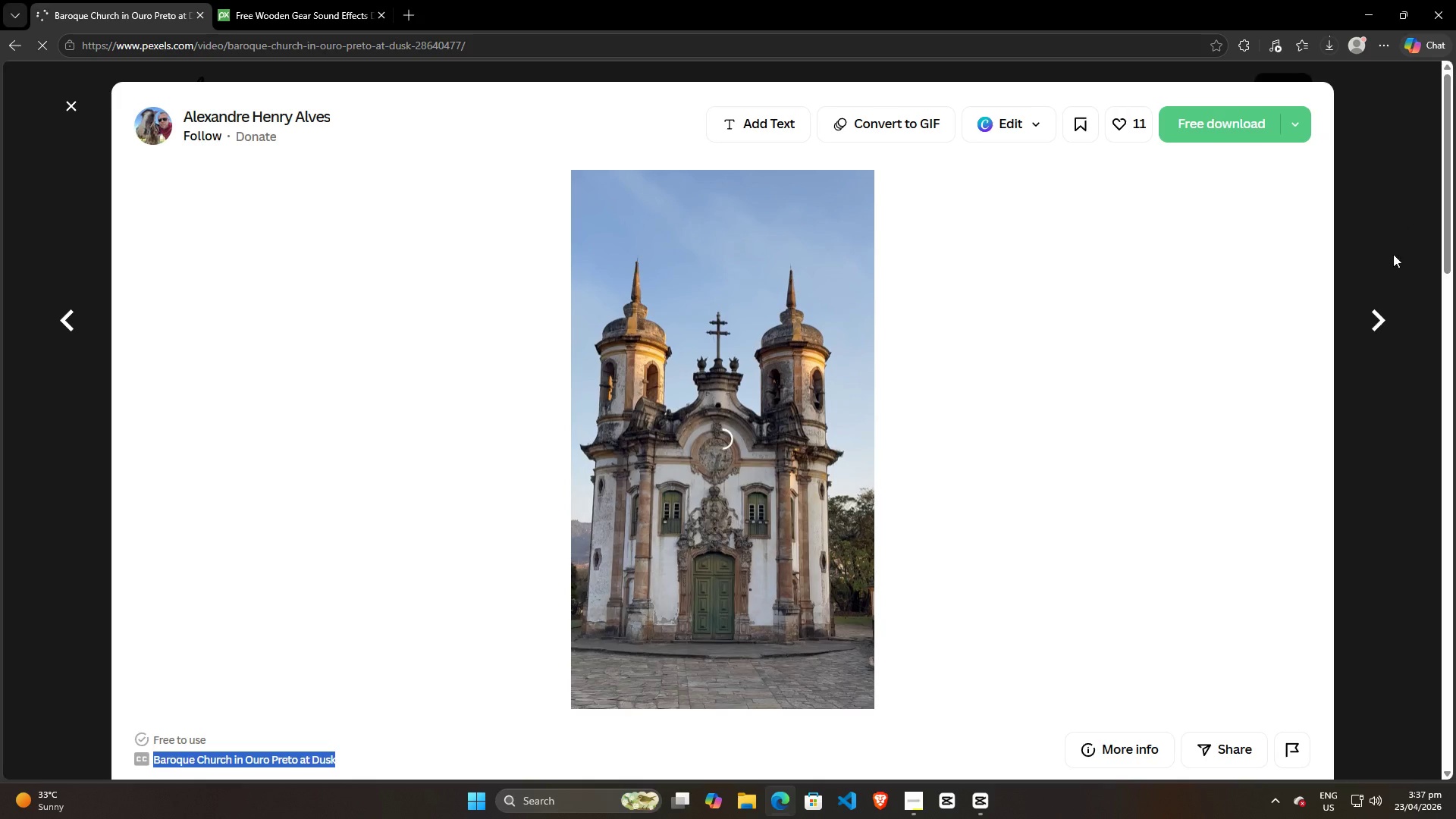 
left_click([1389, 272])
 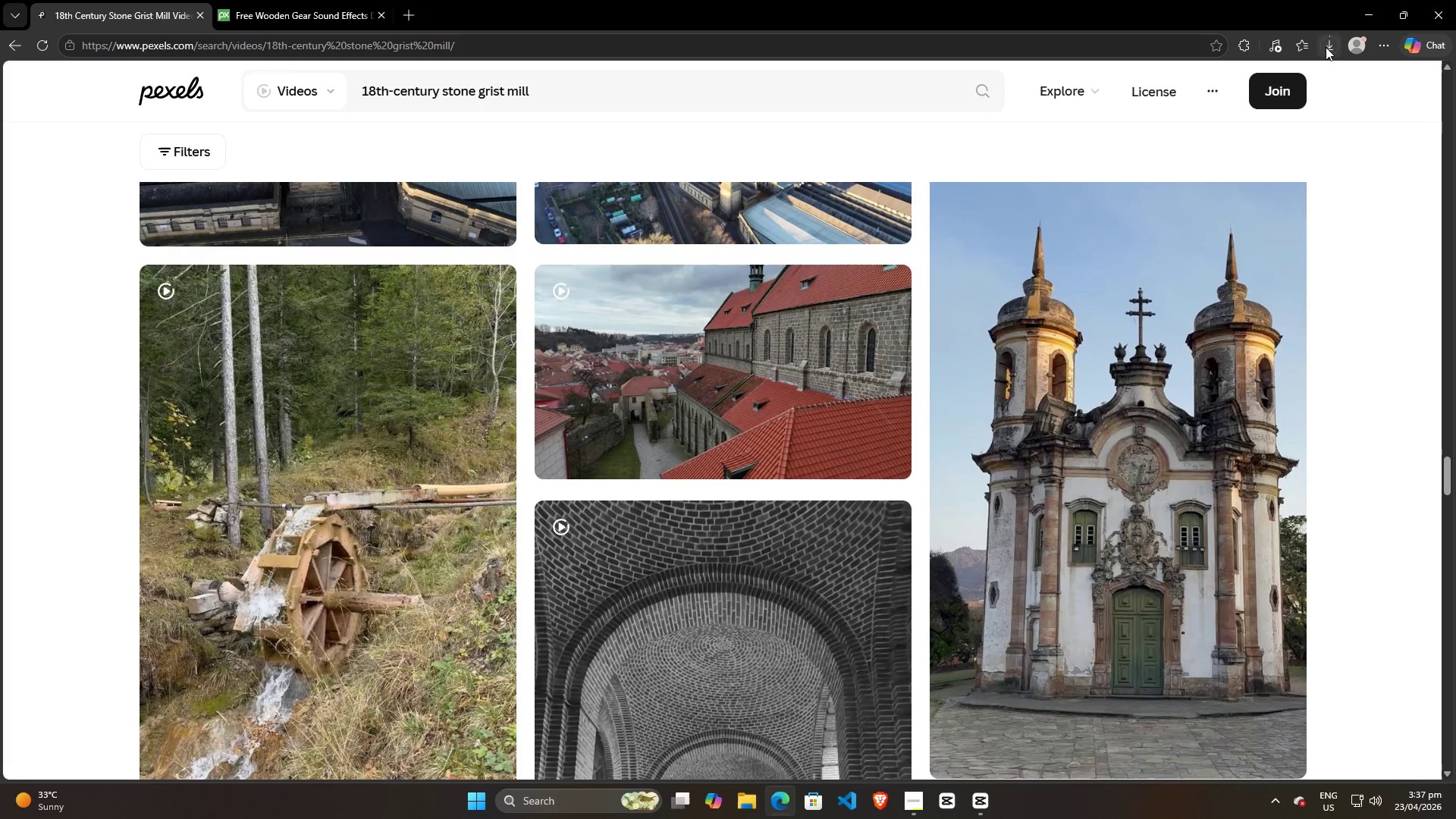 
left_click([1324, 44])
 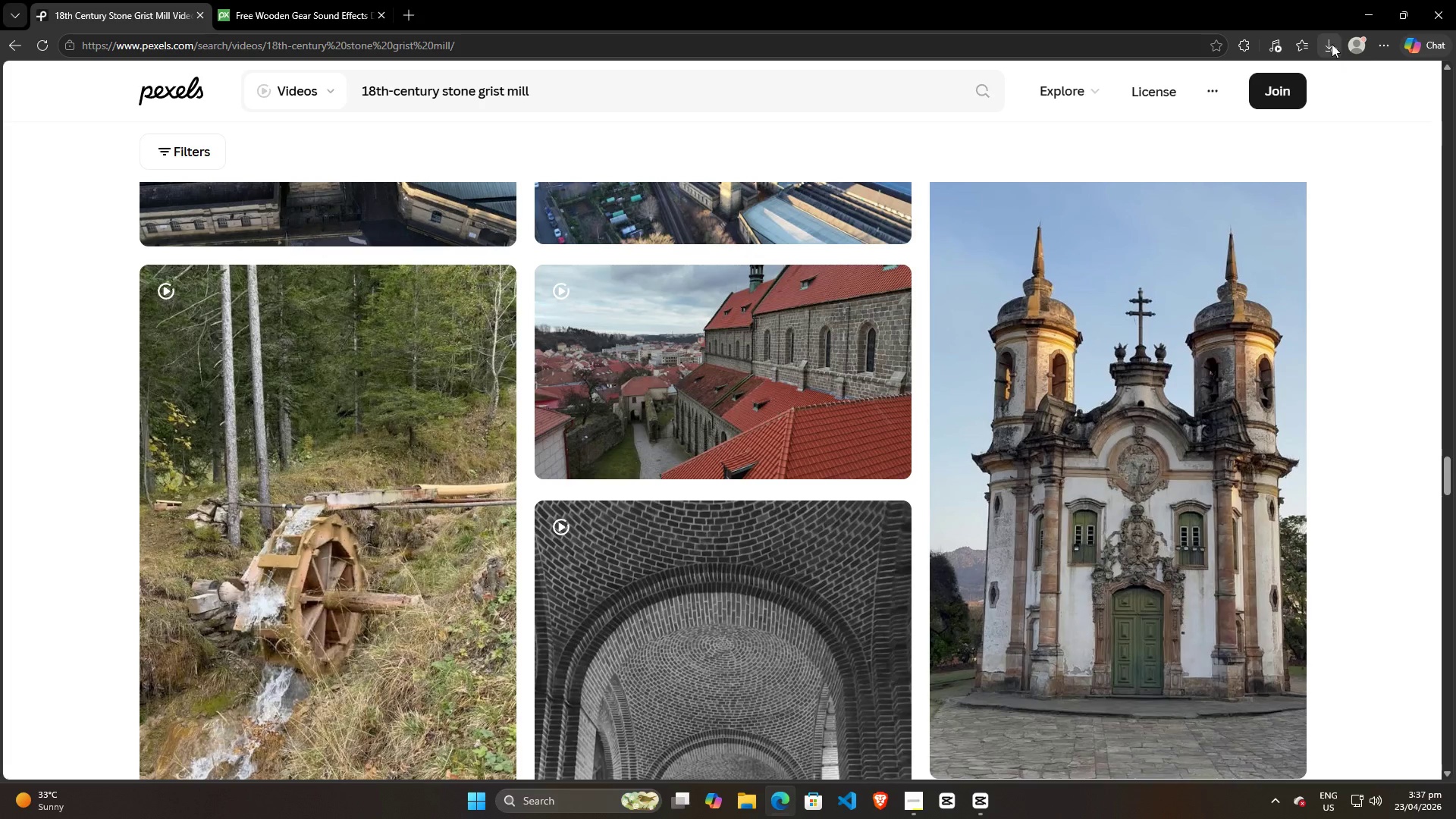 
left_click([1335, 45])
 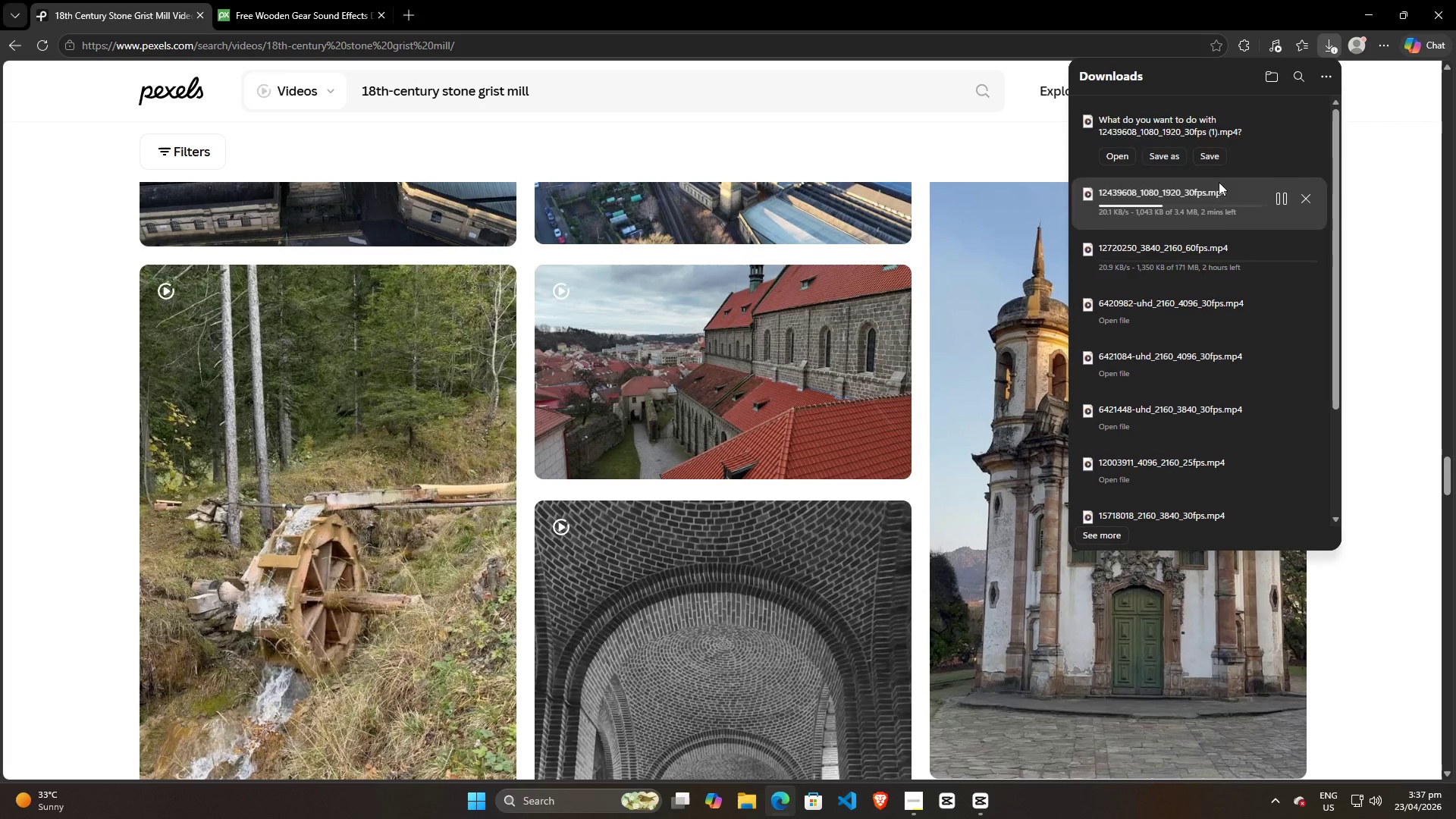 
wait(6.08)
 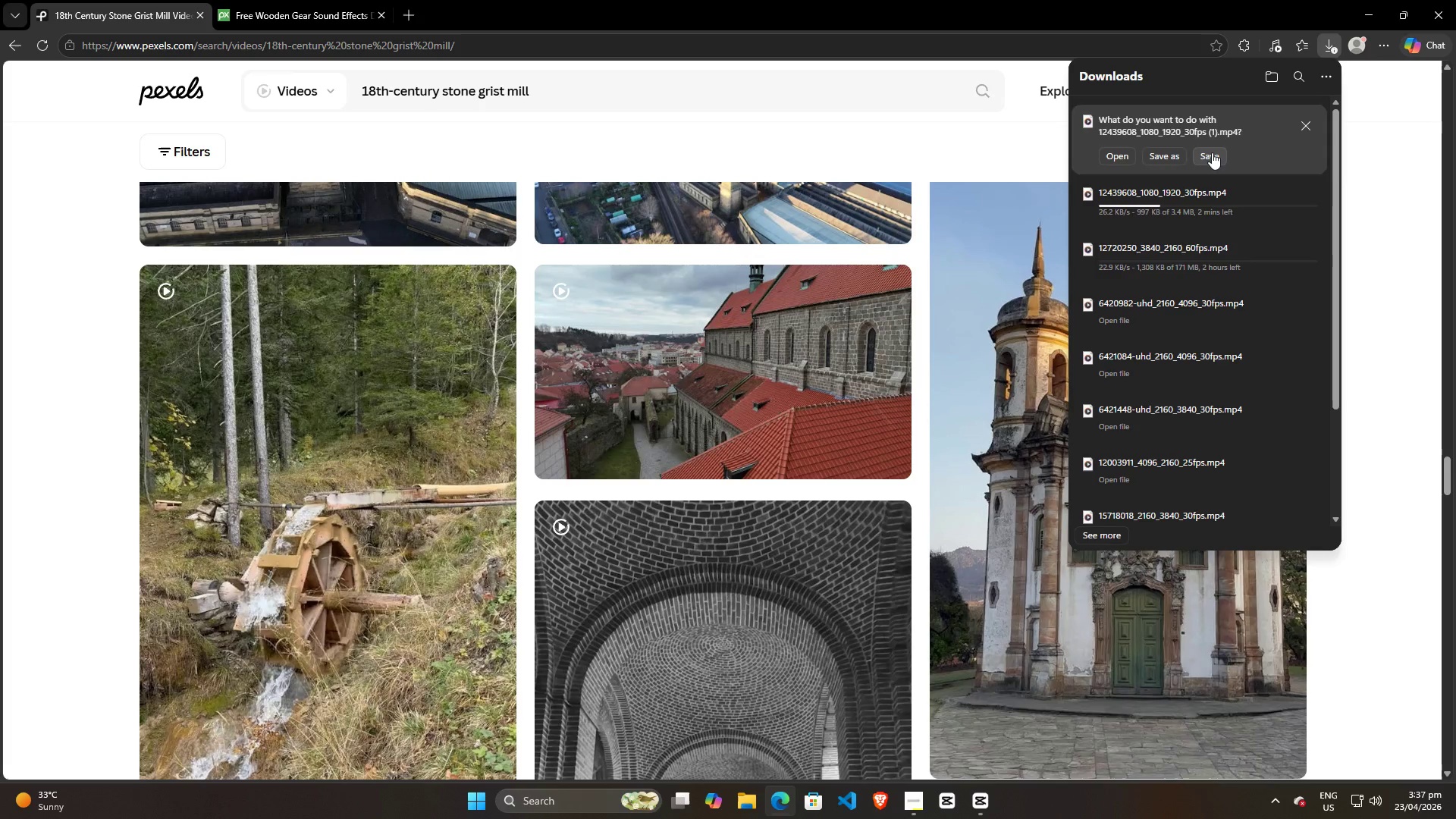 
left_click([1306, 124])
 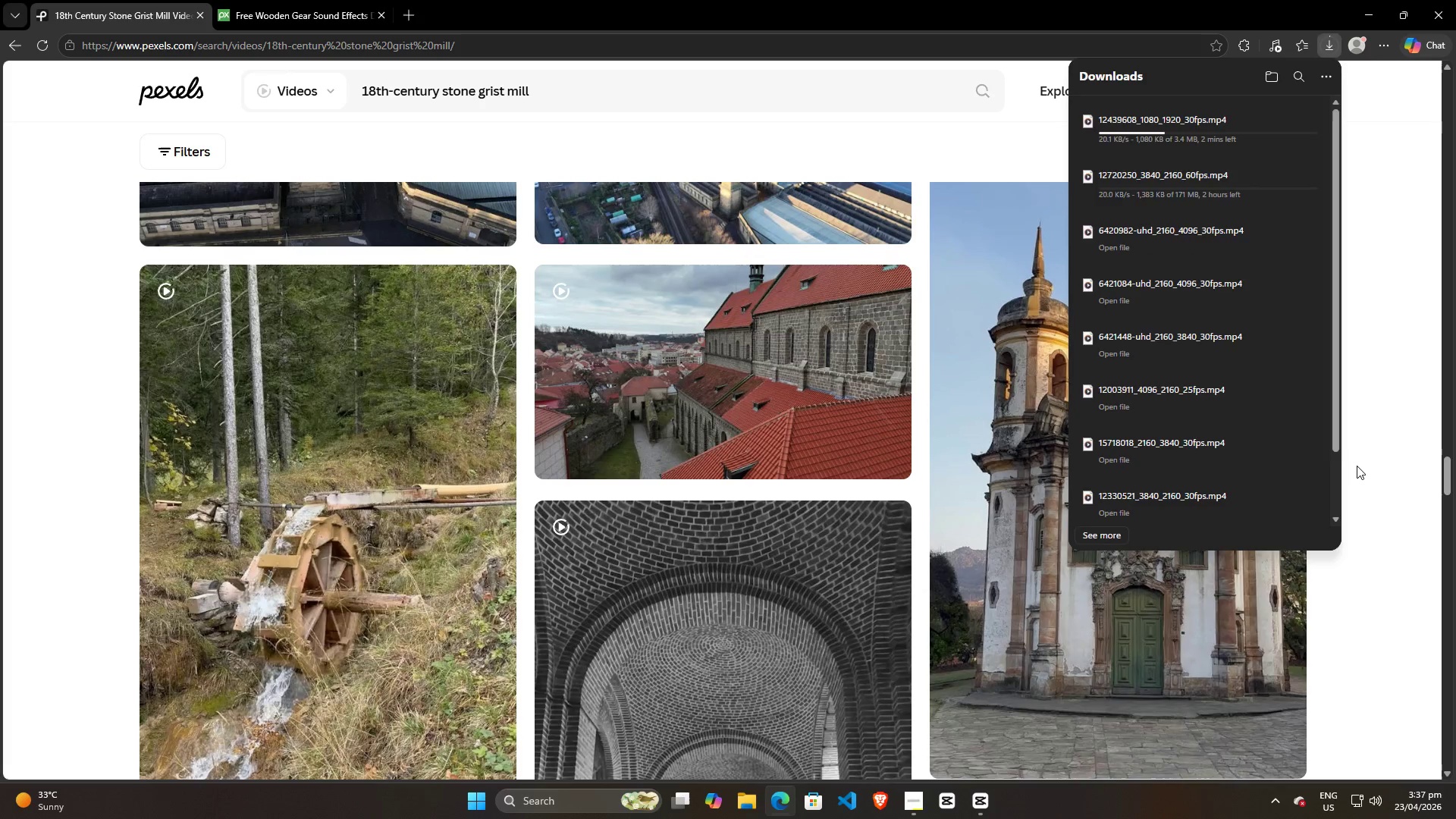 
left_click([1357, 466])
 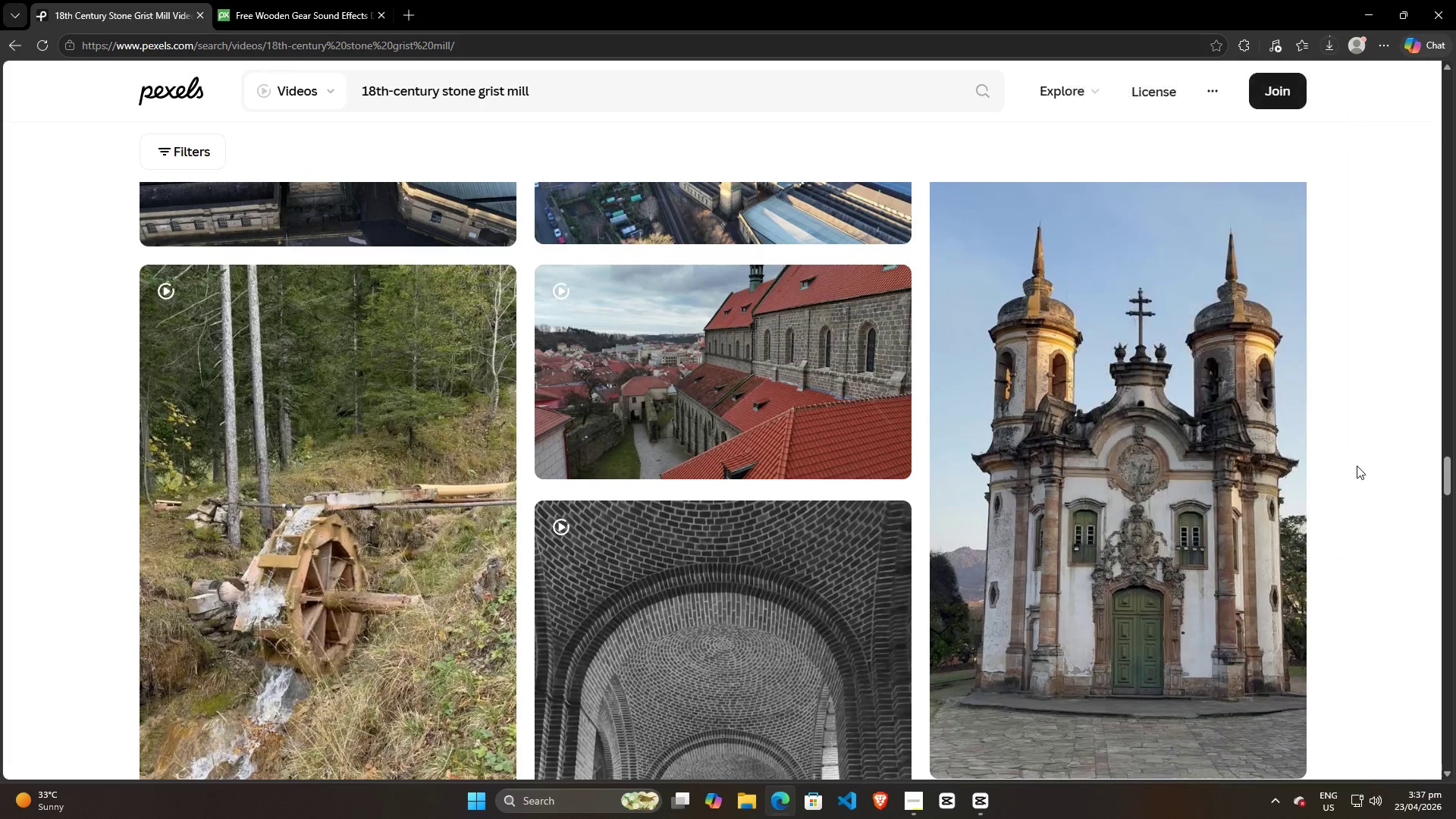 
scroll: coordinate [1353, 472], scroll_direction: down, amount: 19.0
 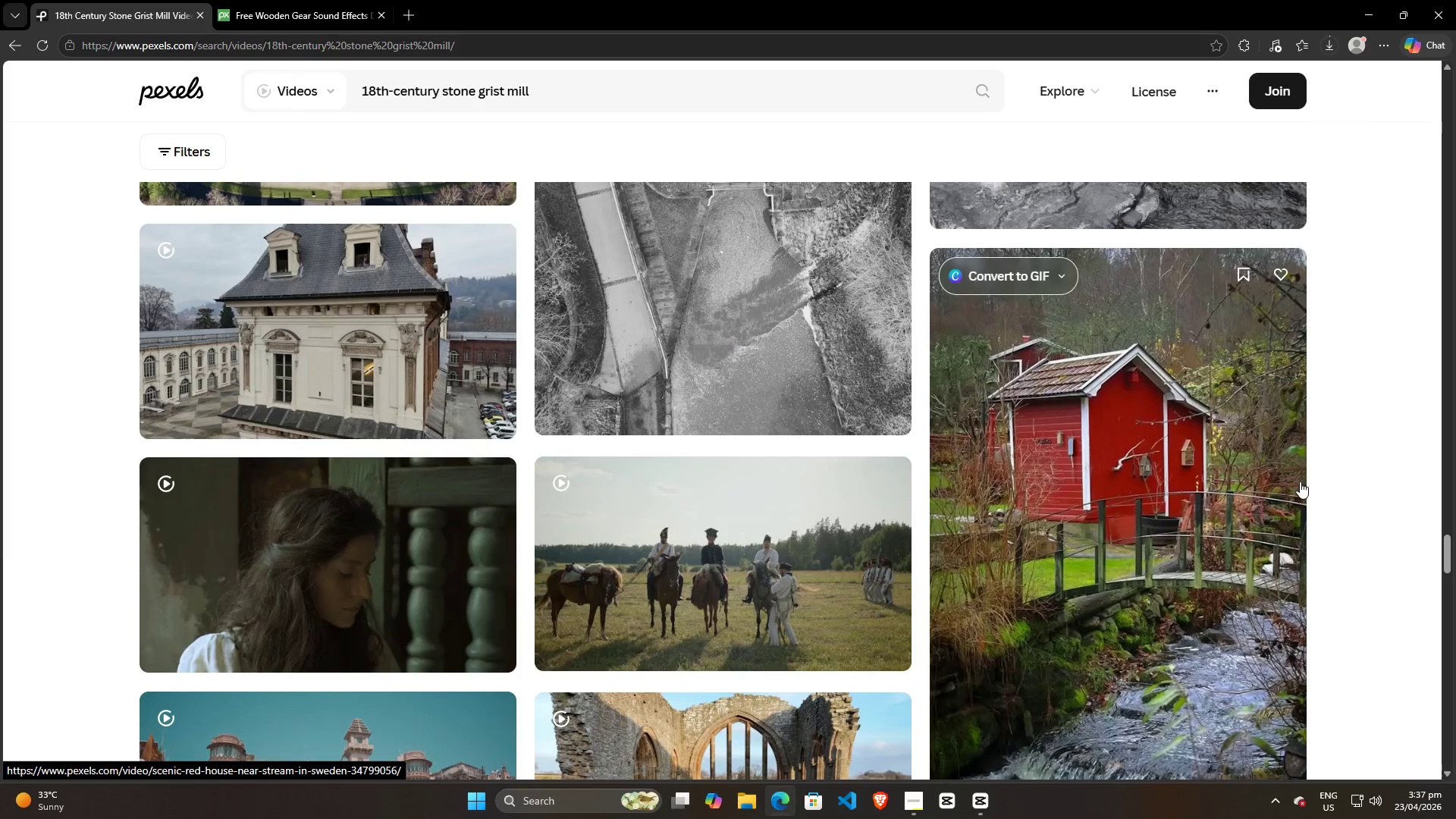 
scroll: coordinate [1300, 485], scroll_direction: none, amount: 0.0
 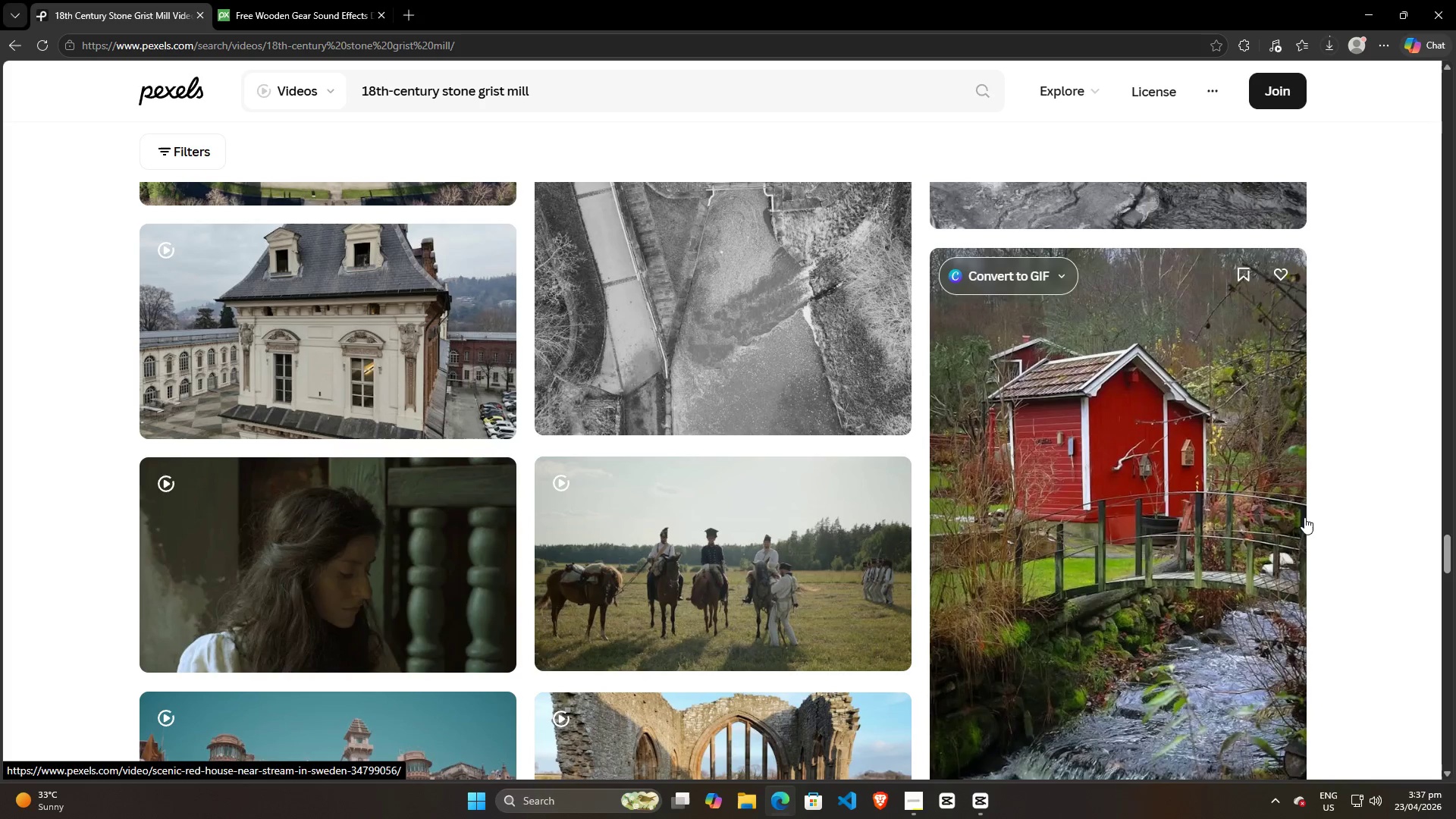 
scroll: coordinate [1304, 518], scroll_direction: down, amount: 4.0
 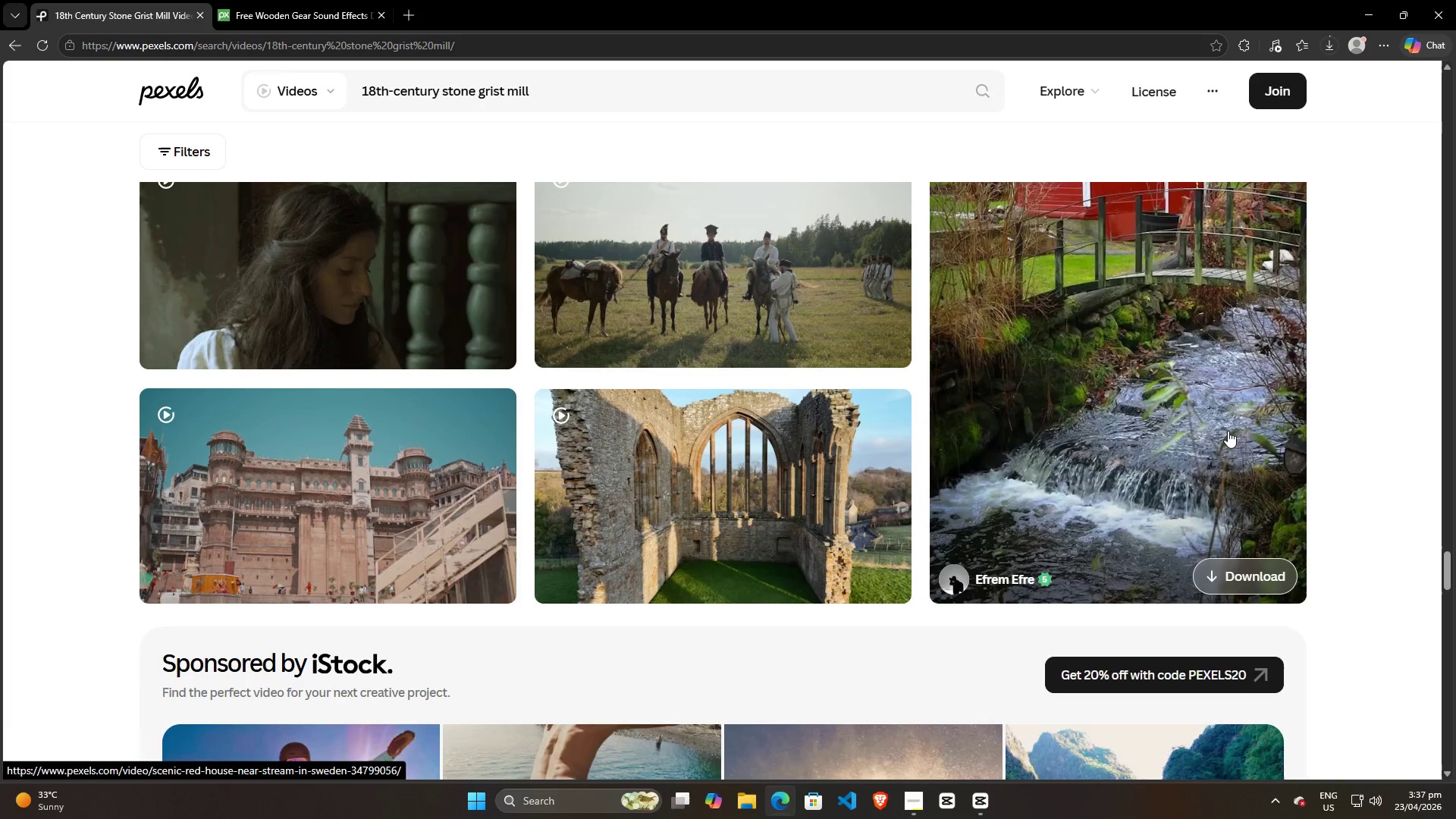 
left_click([1324, 45])
 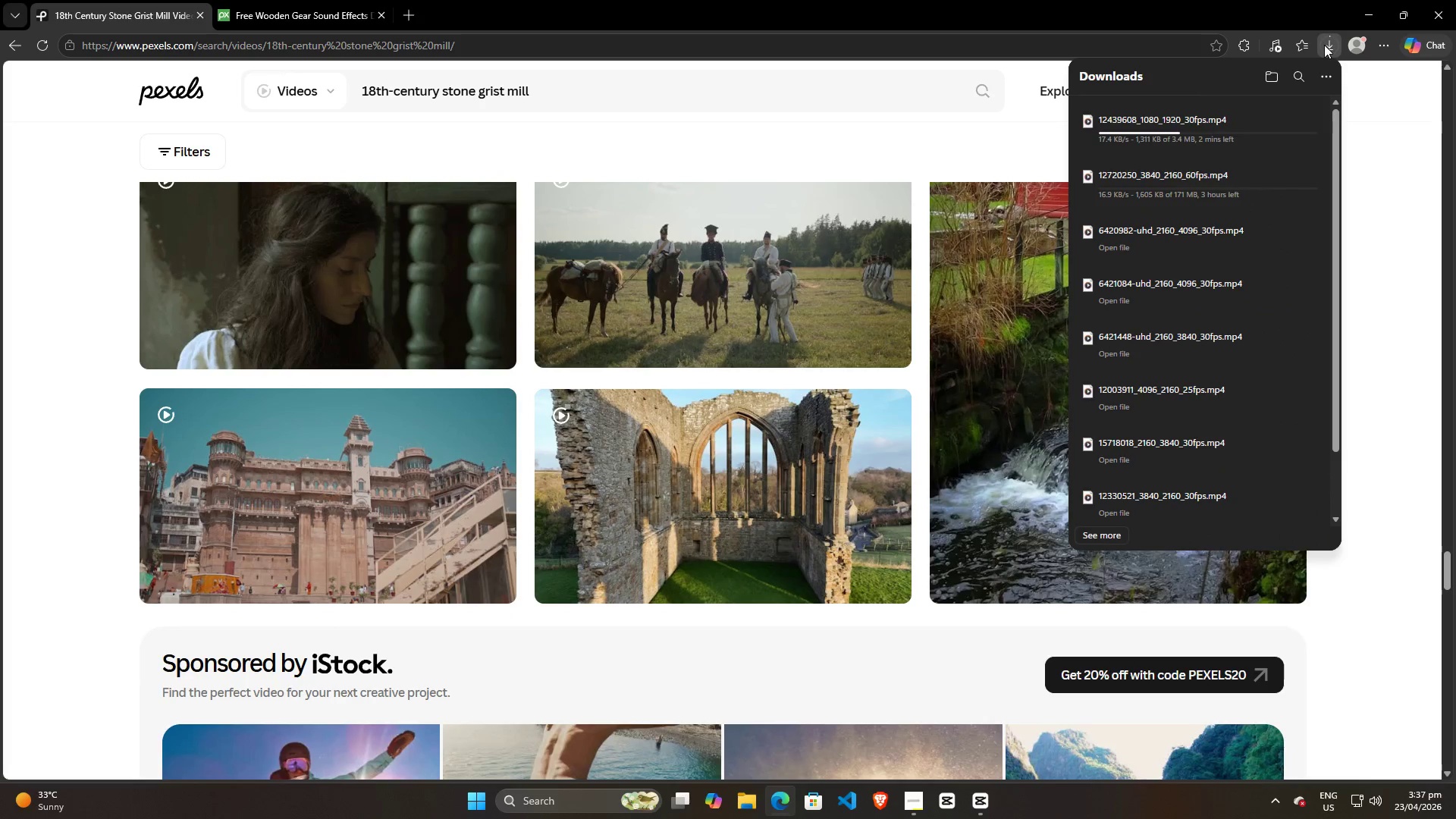 
left_click([1324, 45])
 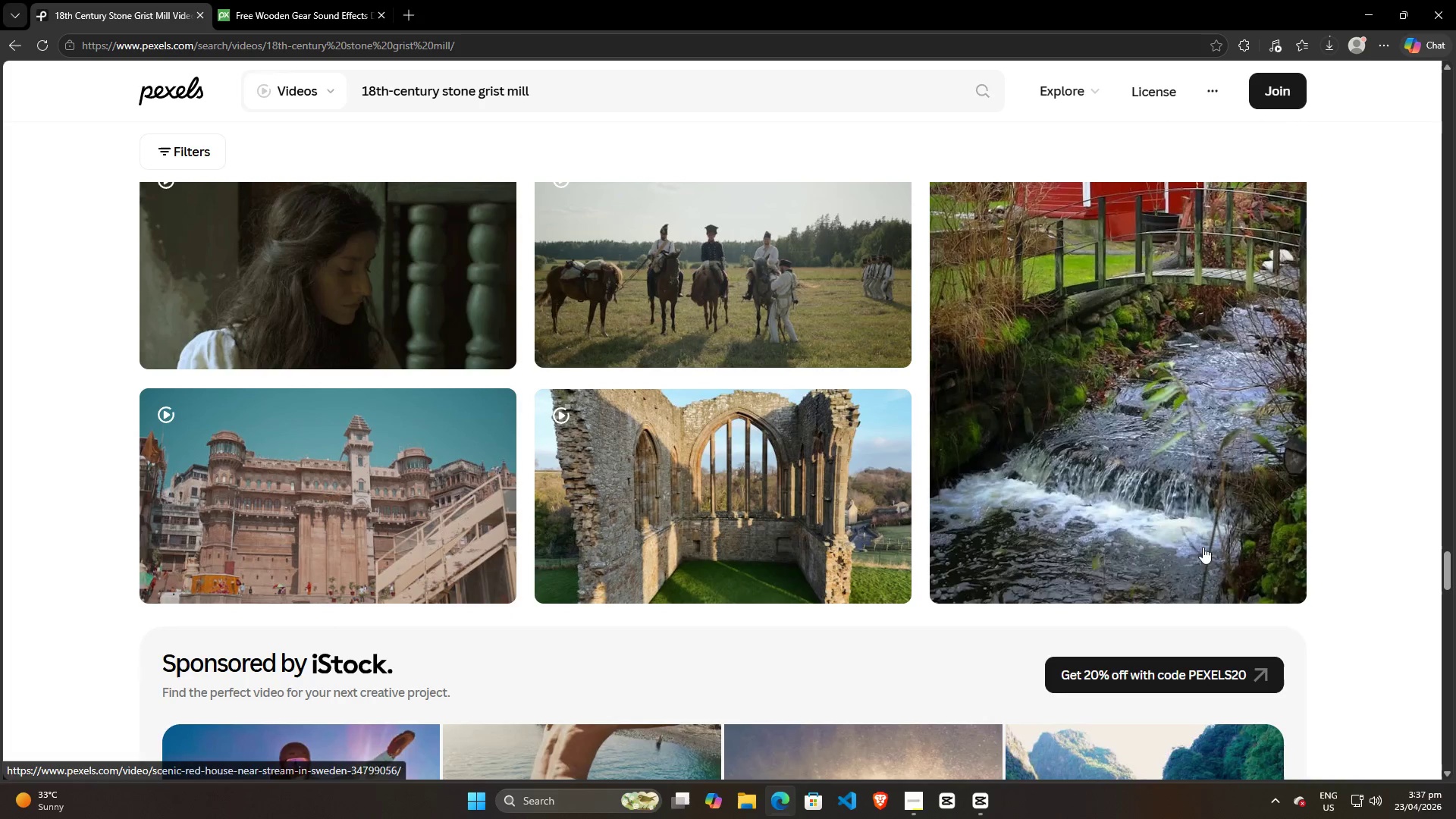 
left_click([1216, 572])
 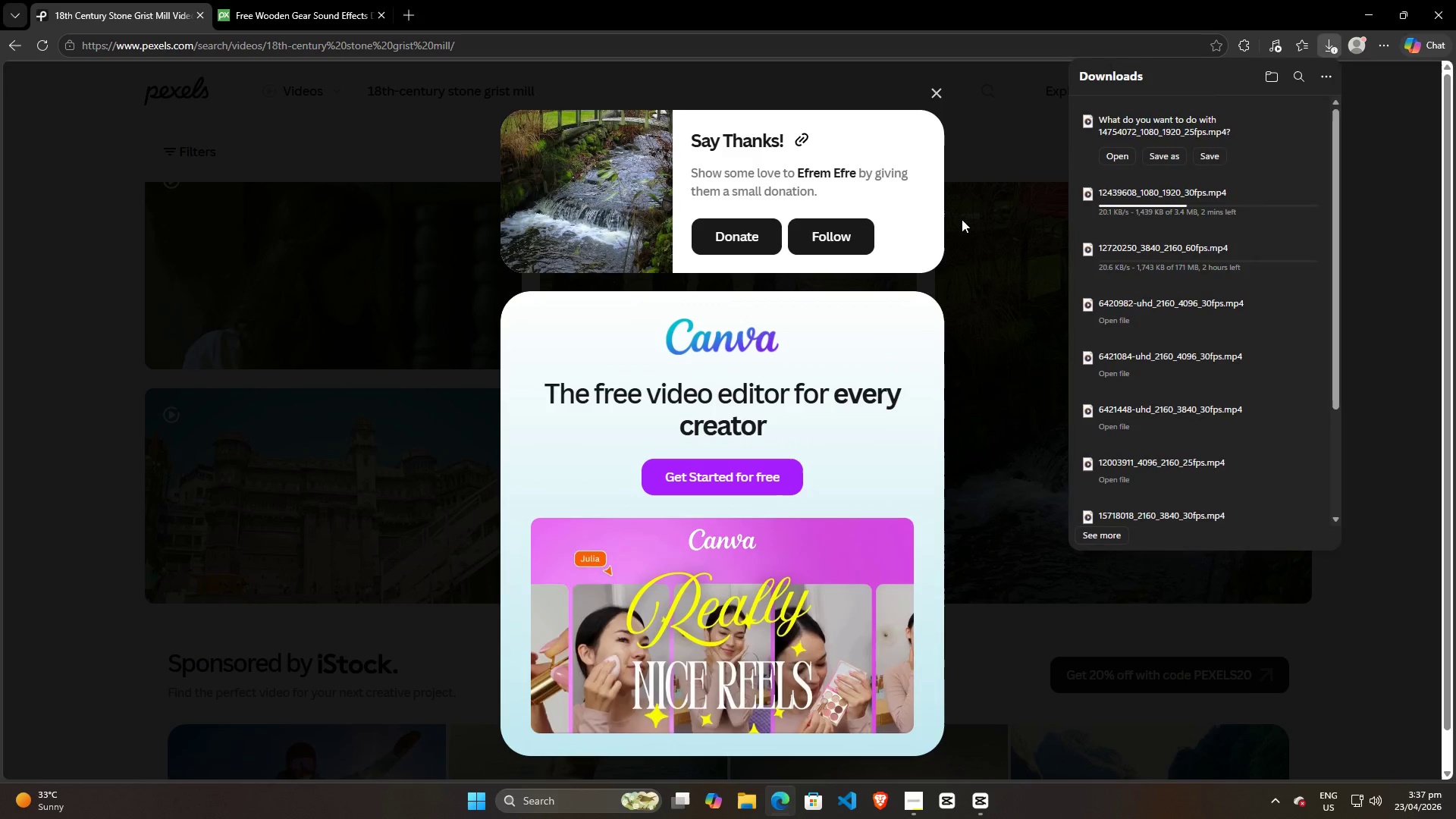 
left_click([1205, 154])
 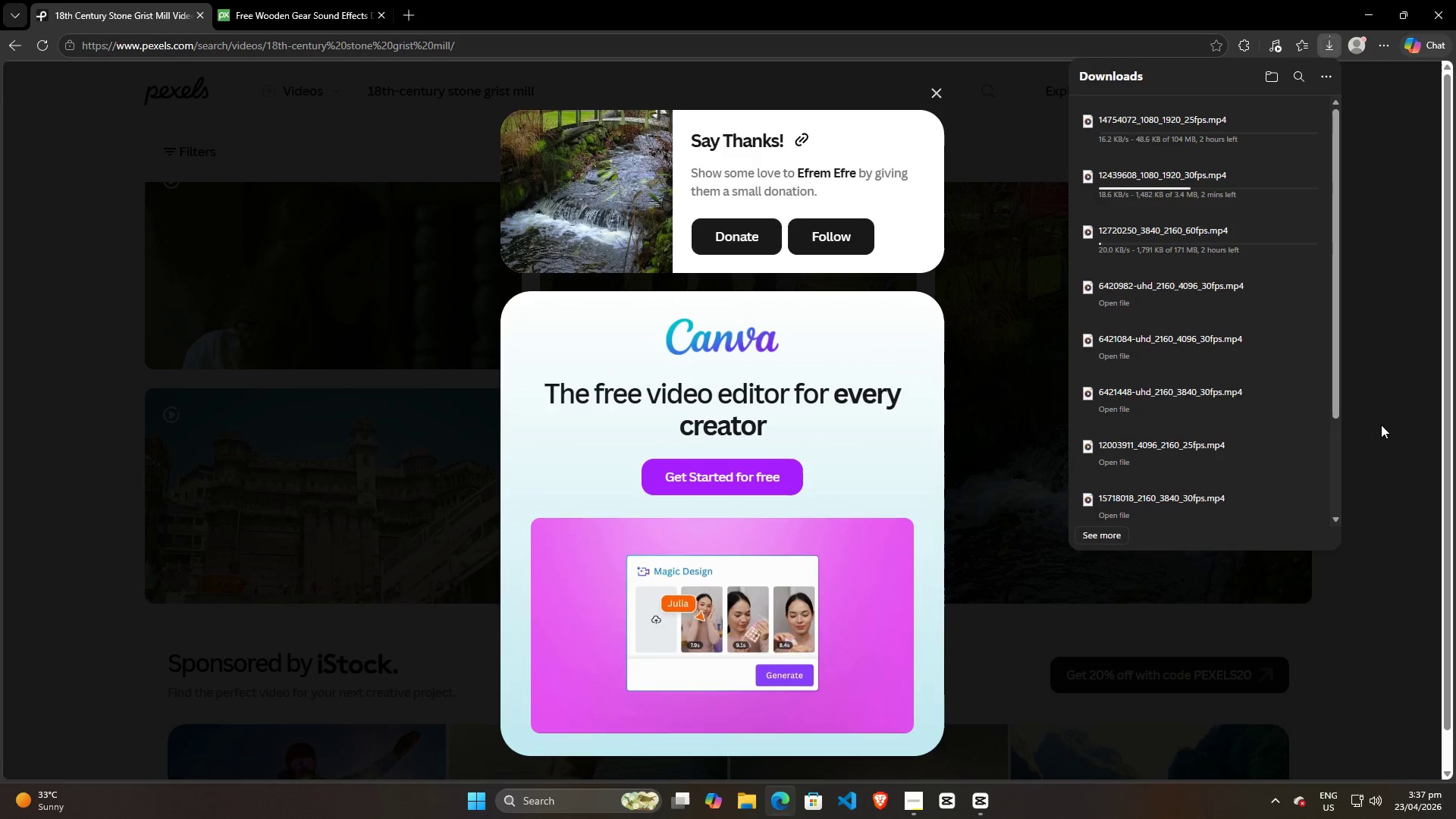 
left_click([1381, 425])
 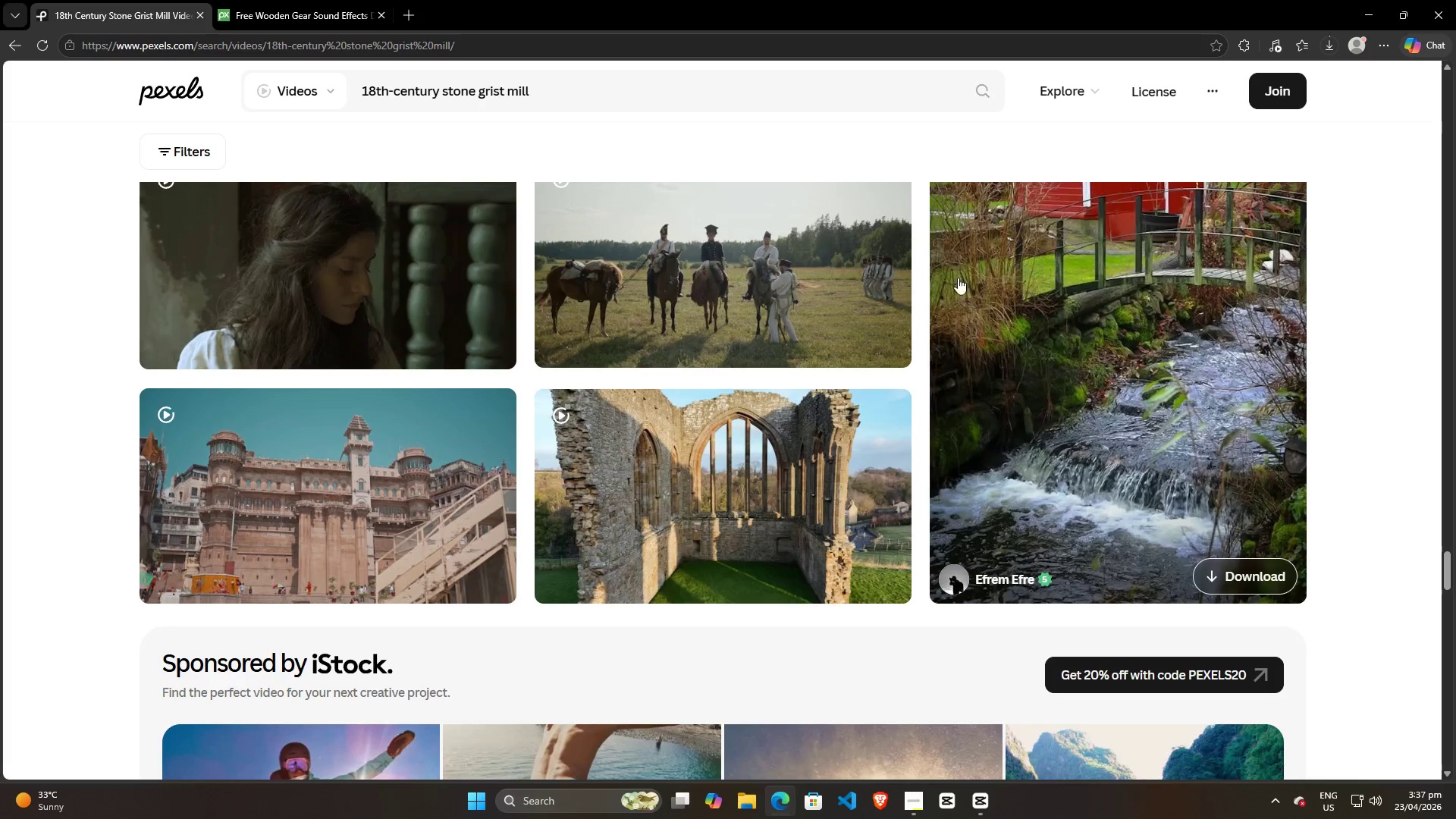 
scroll: coordinate [874, 632], scroll_direction: down, amount: 16.0
 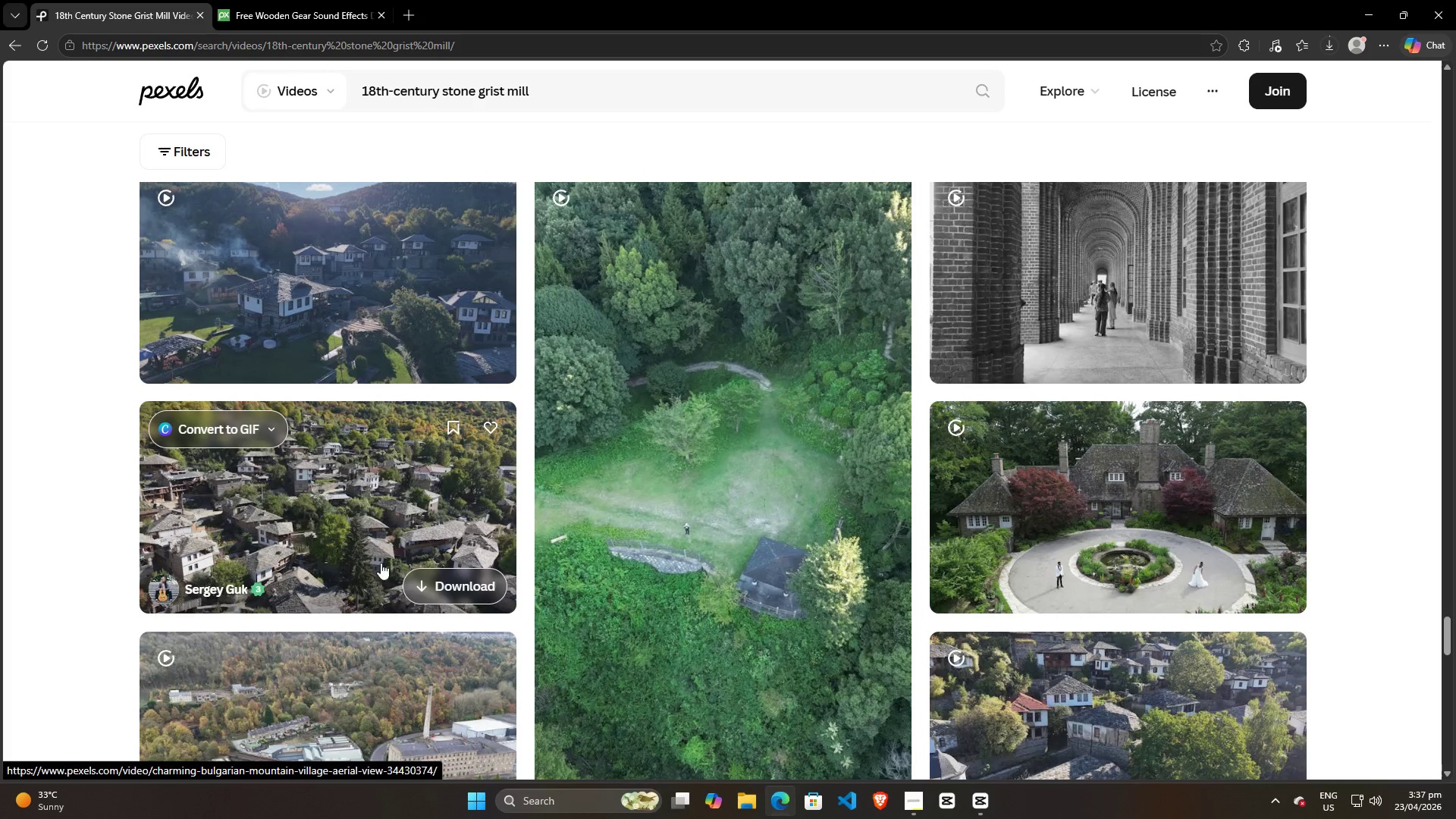 
mouse_move([418, 561])
 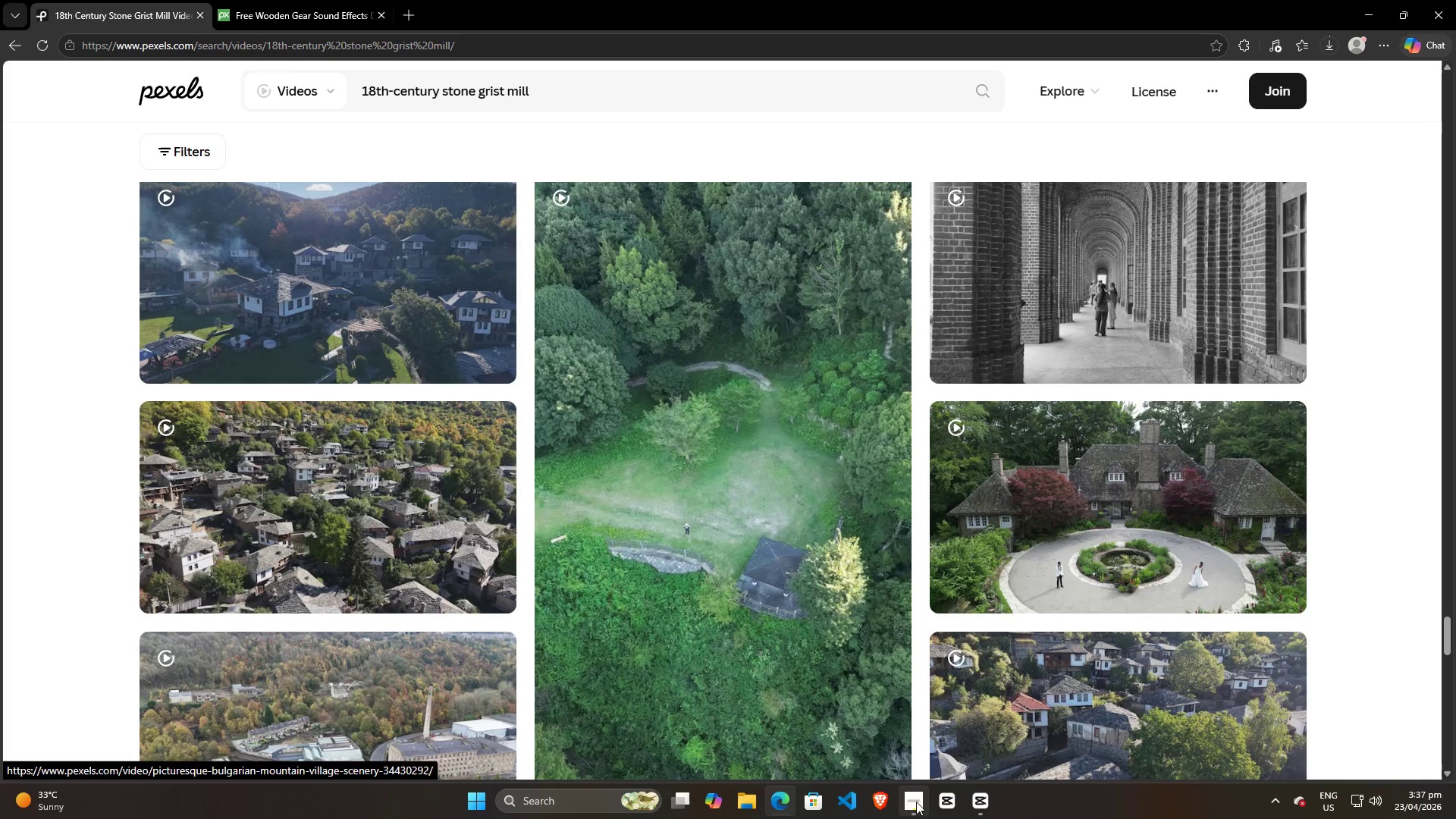 
left_click([989, 800])
 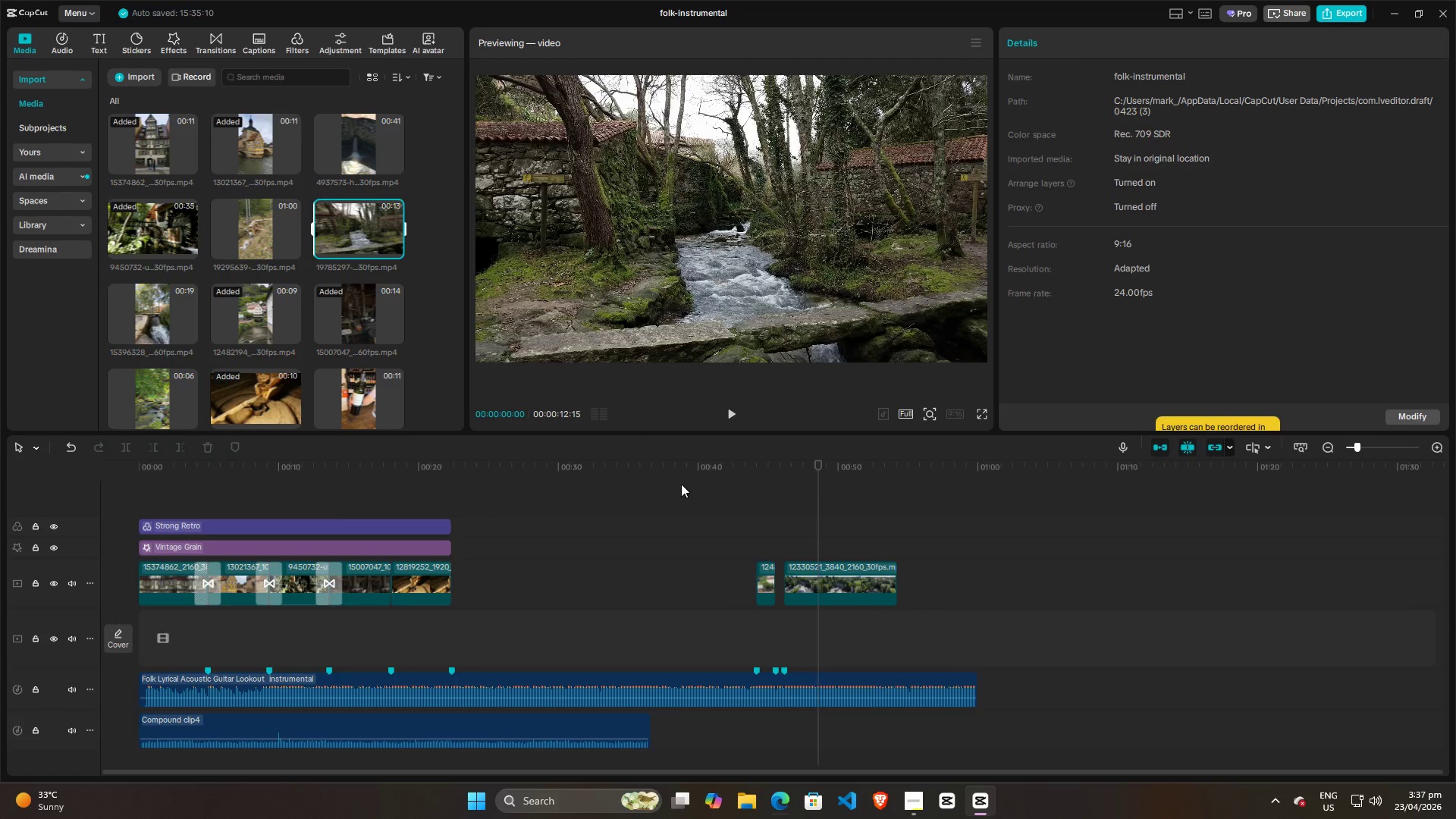 
left_click([378, 509])
 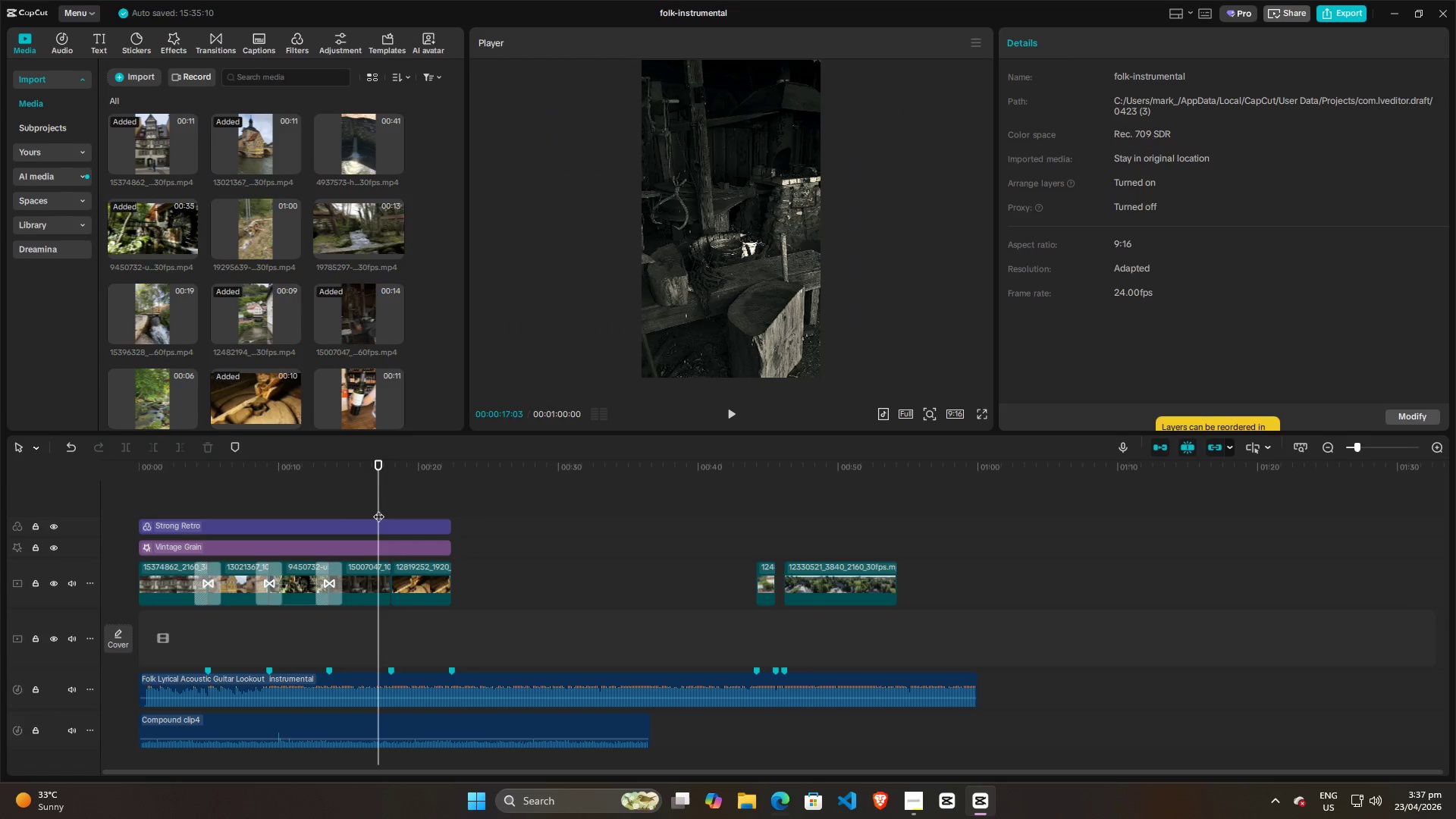 
key(Space)
 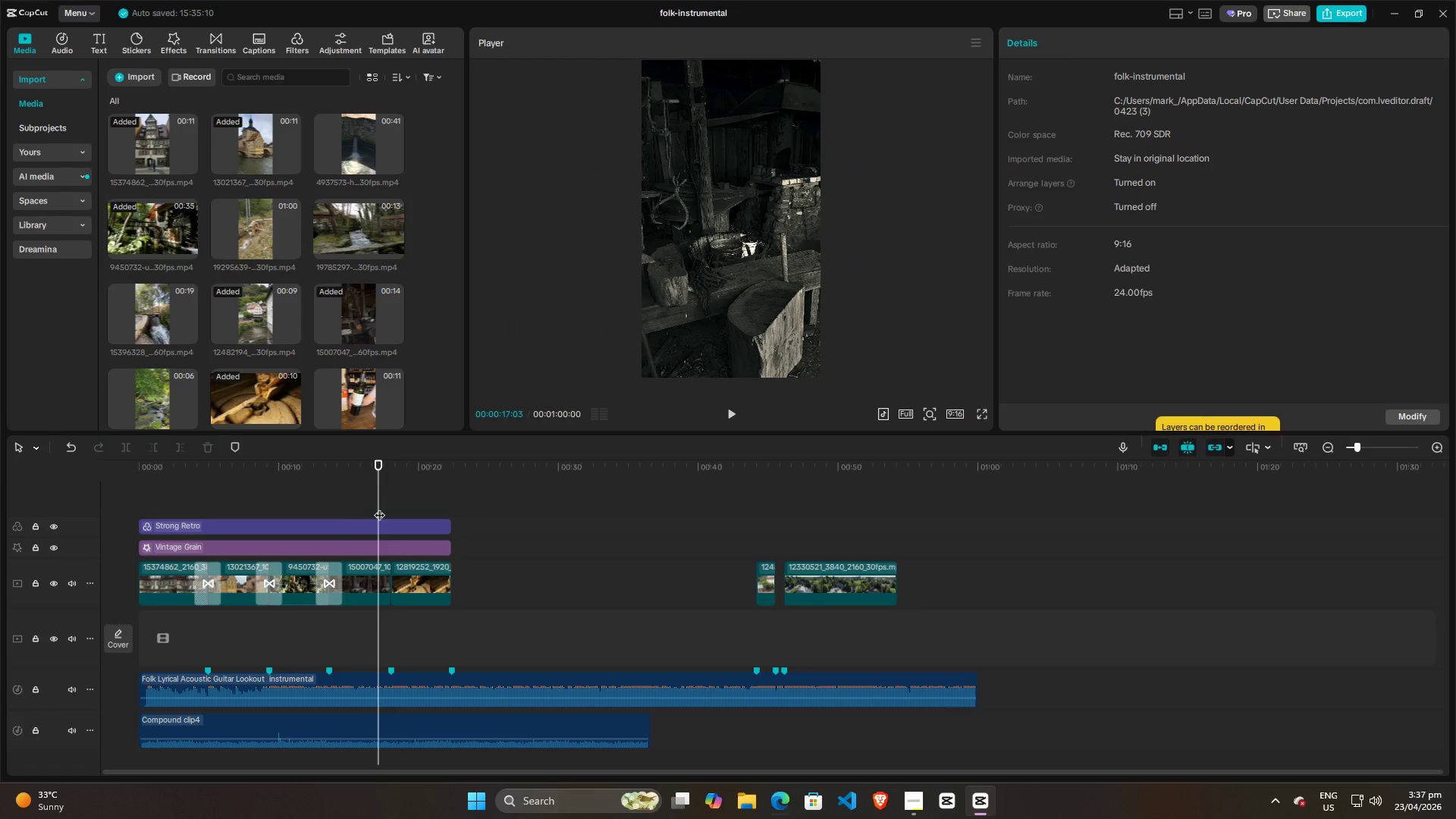 
left_click([359, 232])
 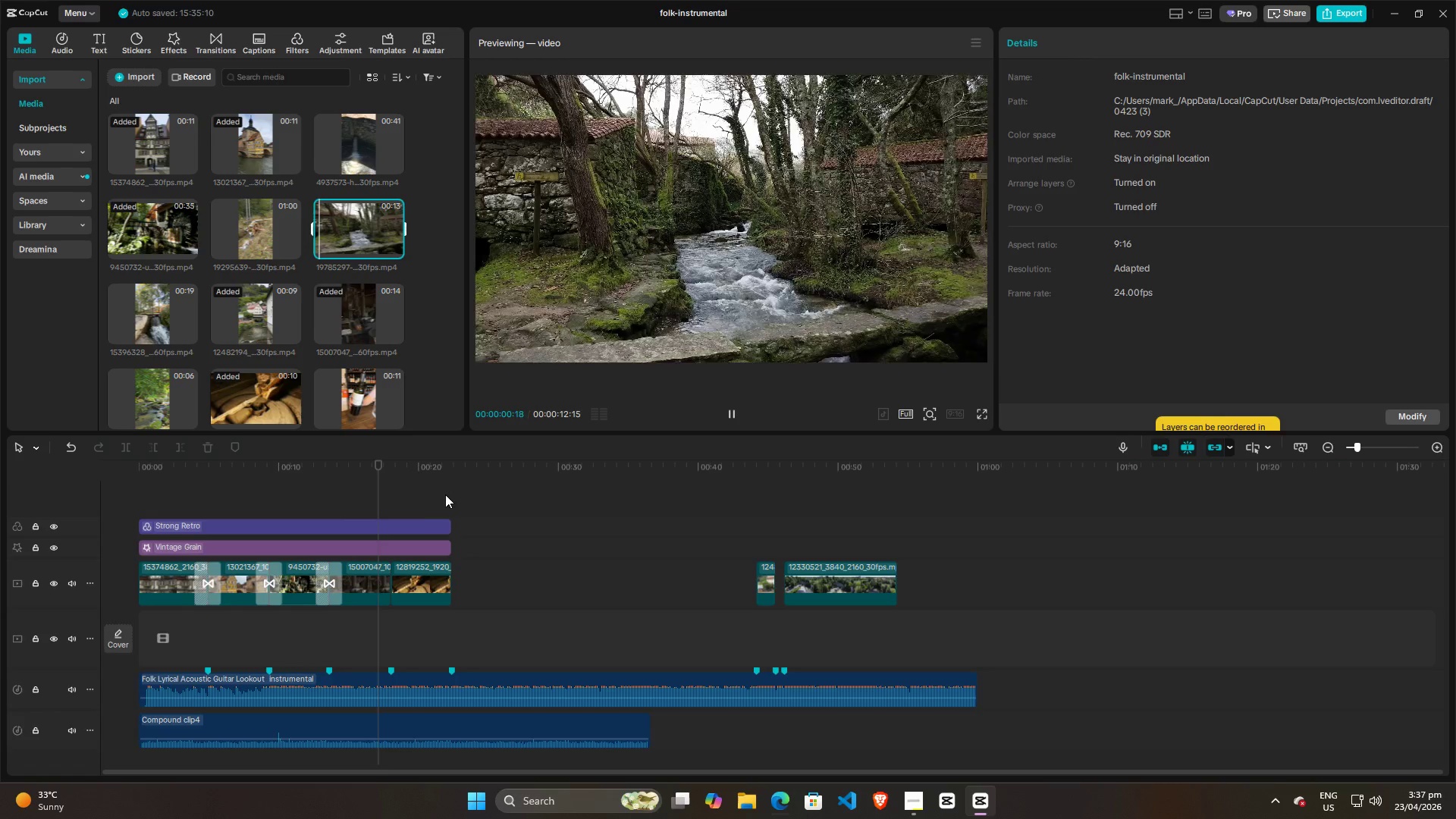 
scroll: coordinate [400, 340], scroll_direction: none, amount: 0.0
 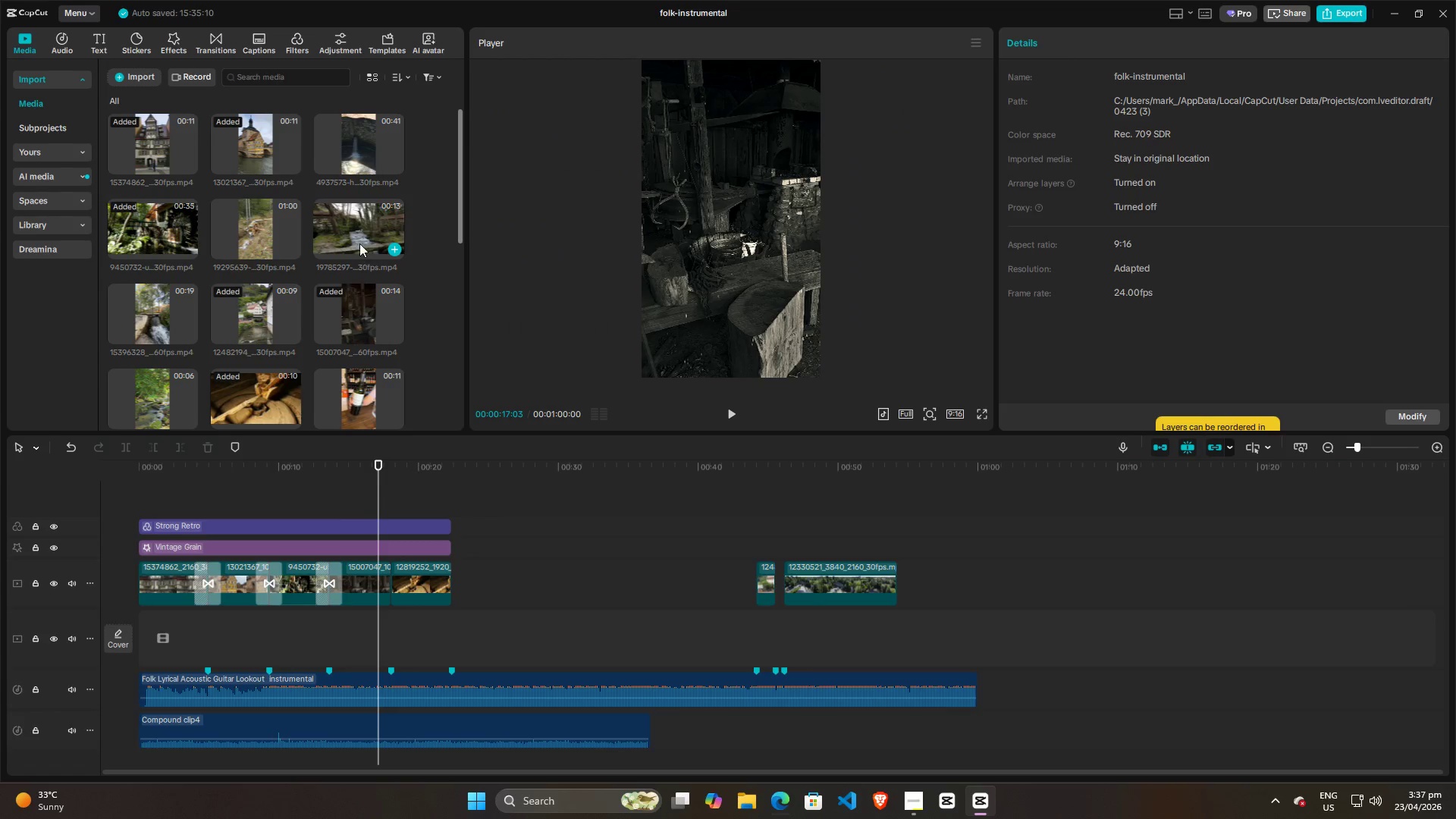 
left_click([414, 503])
 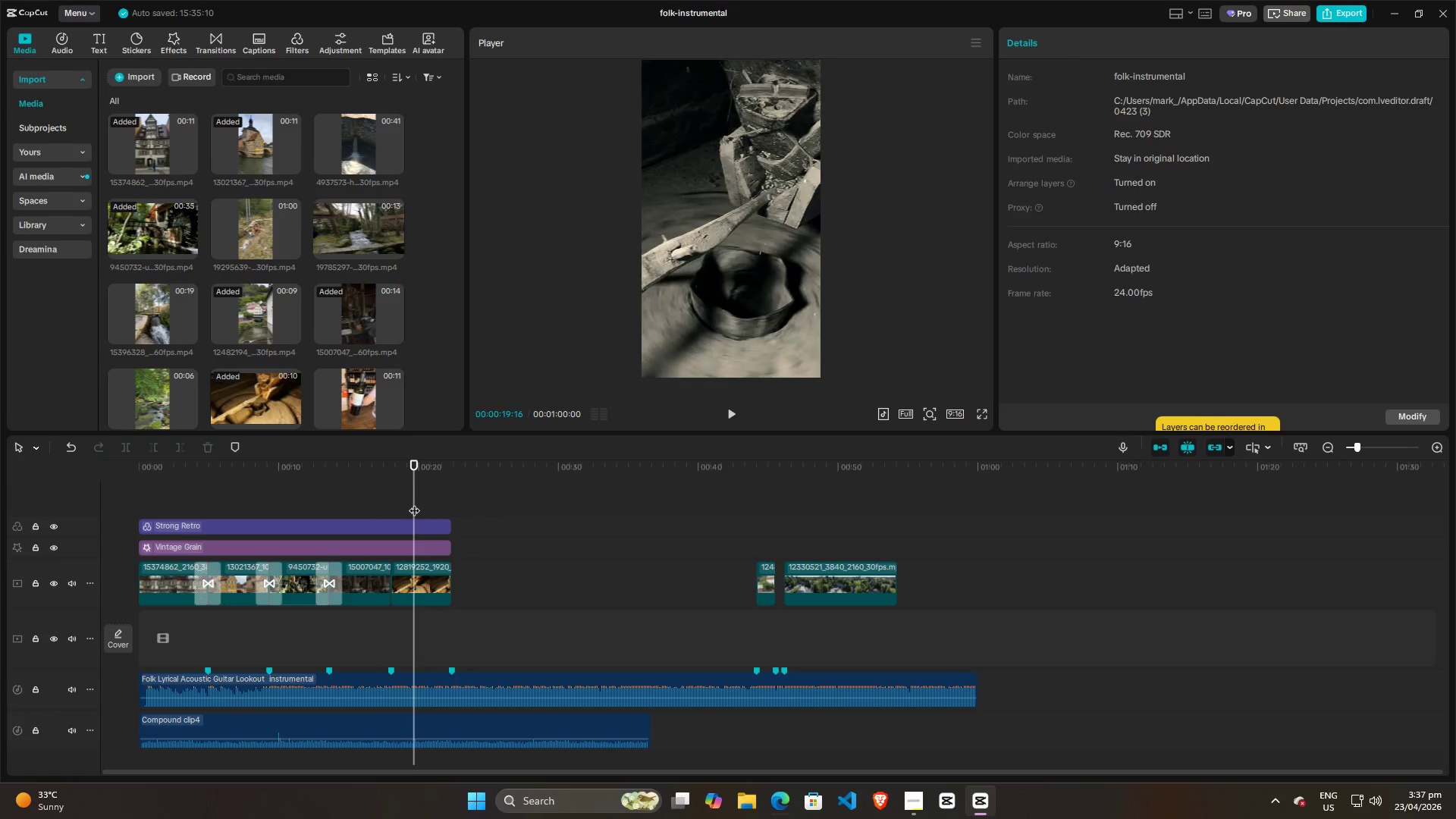 
key(Space)
 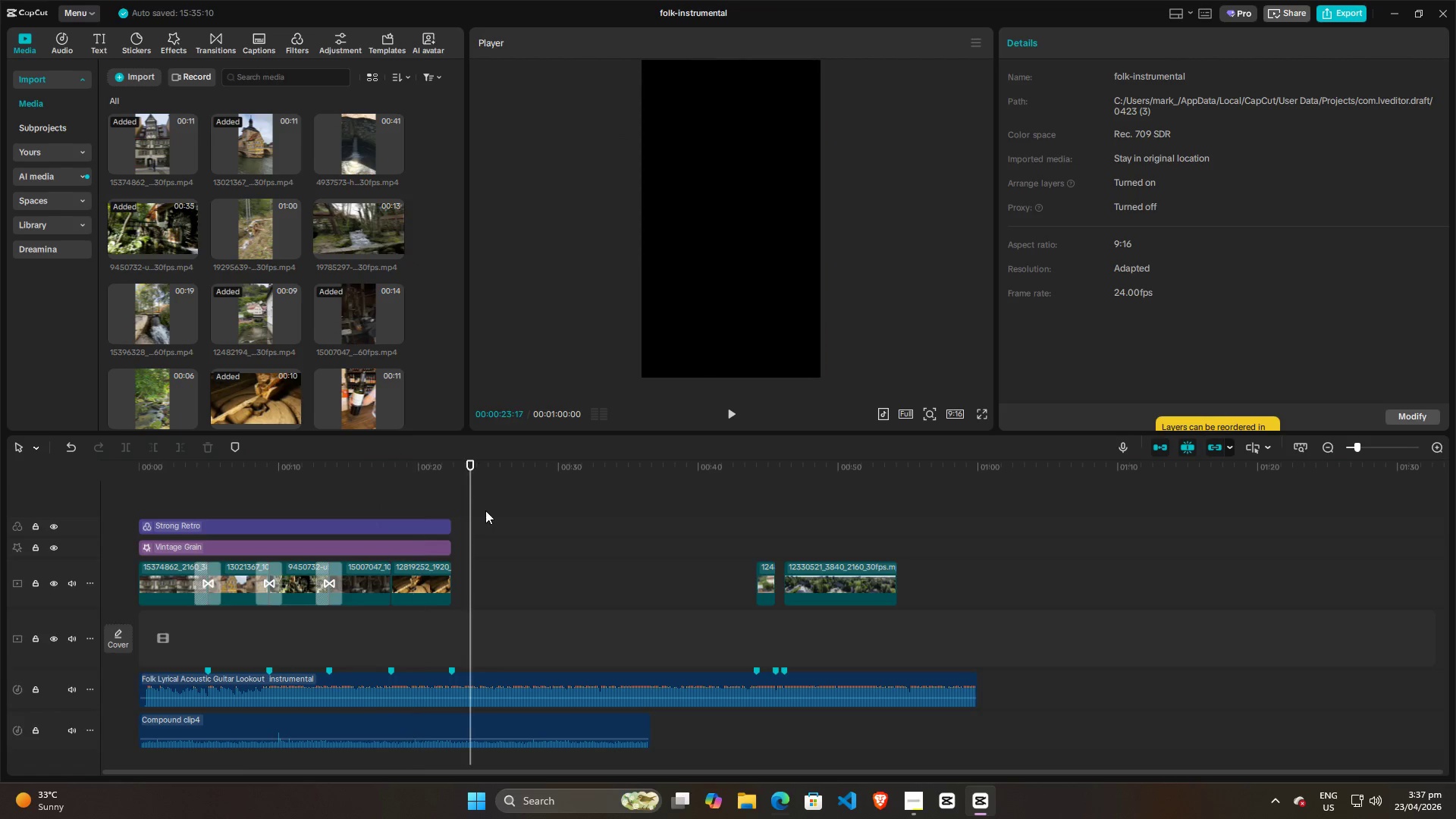 
double_click([490, 510])
 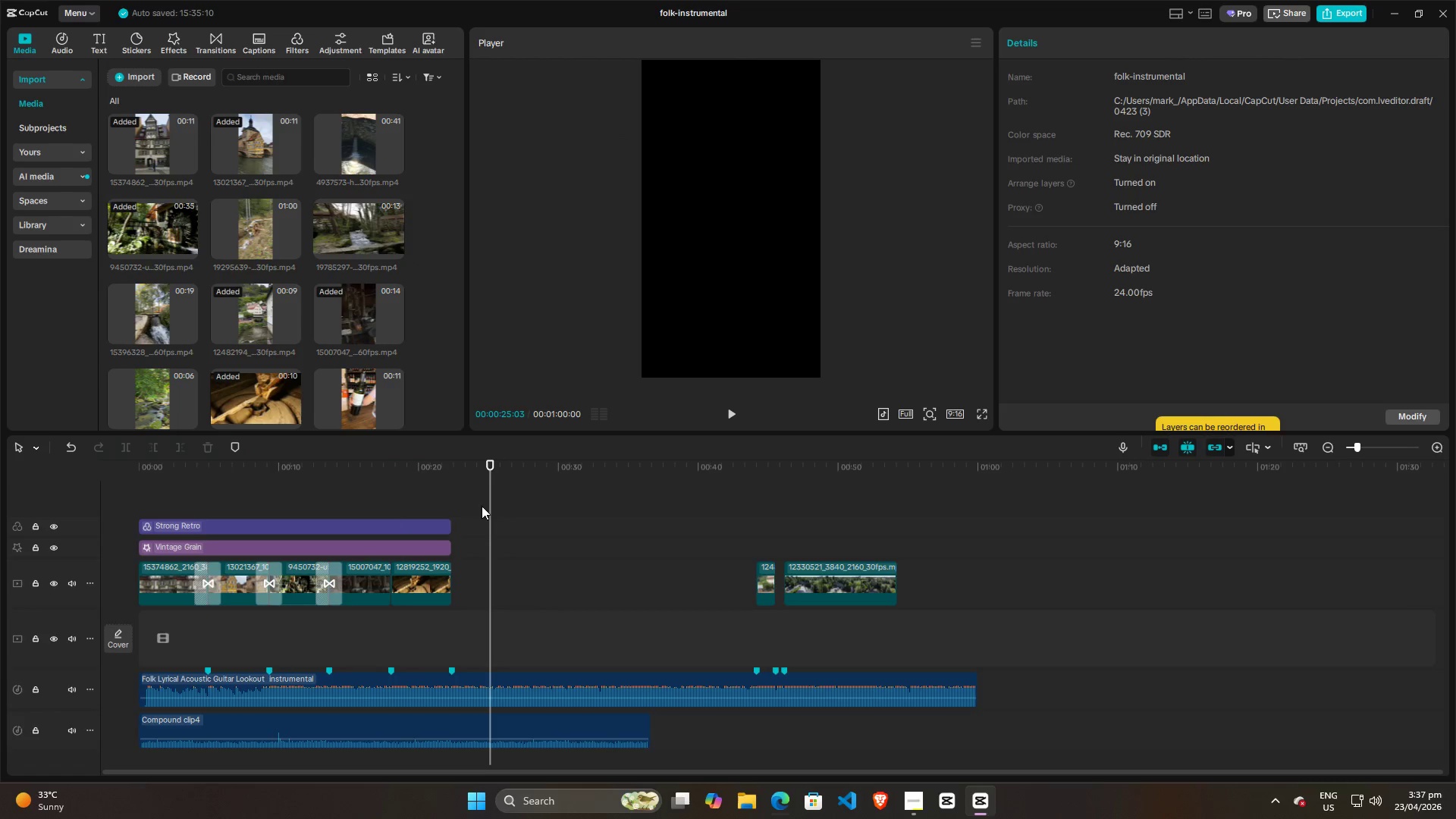 
left_click([475, 505])
 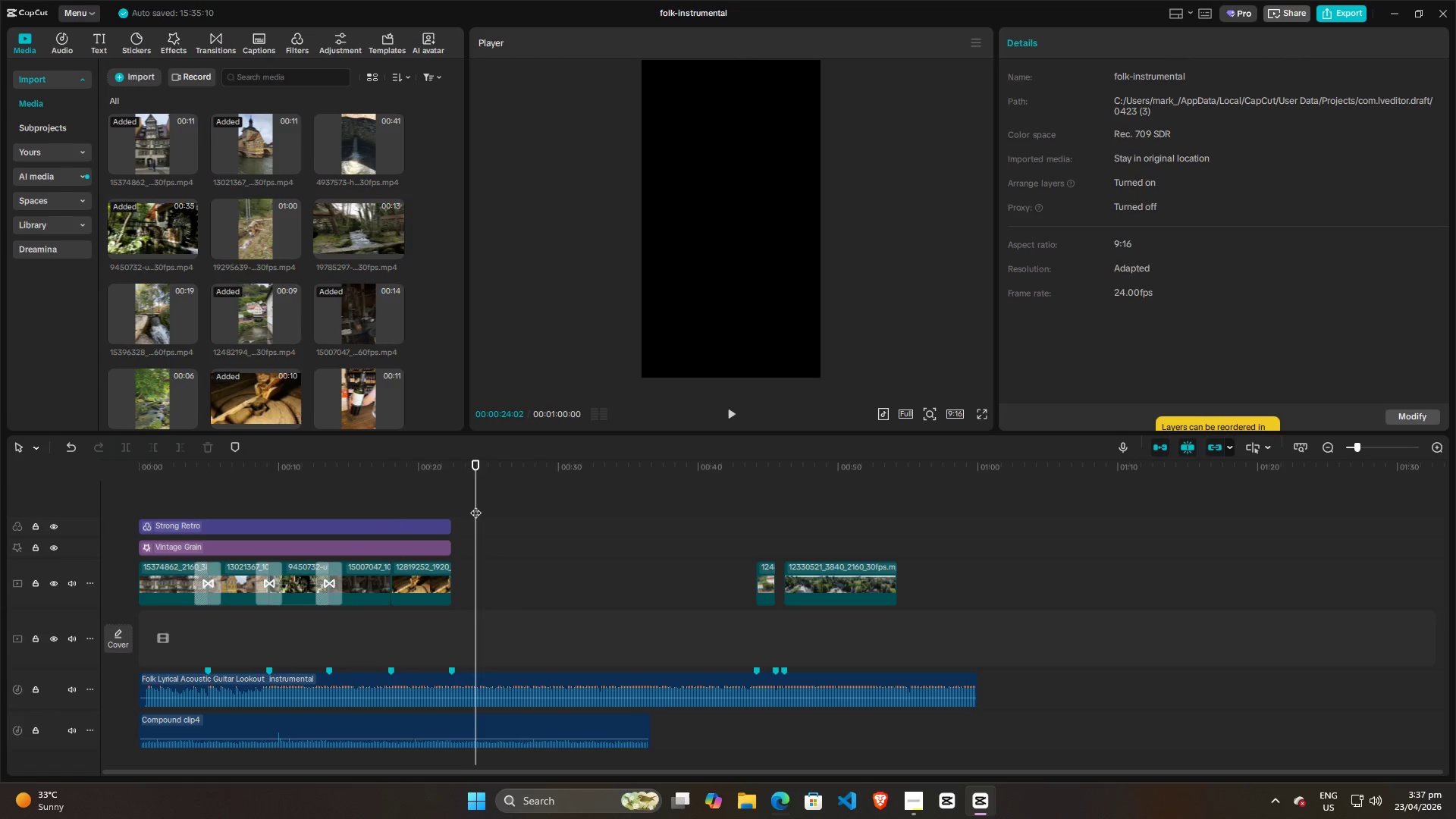 
key(Space)
 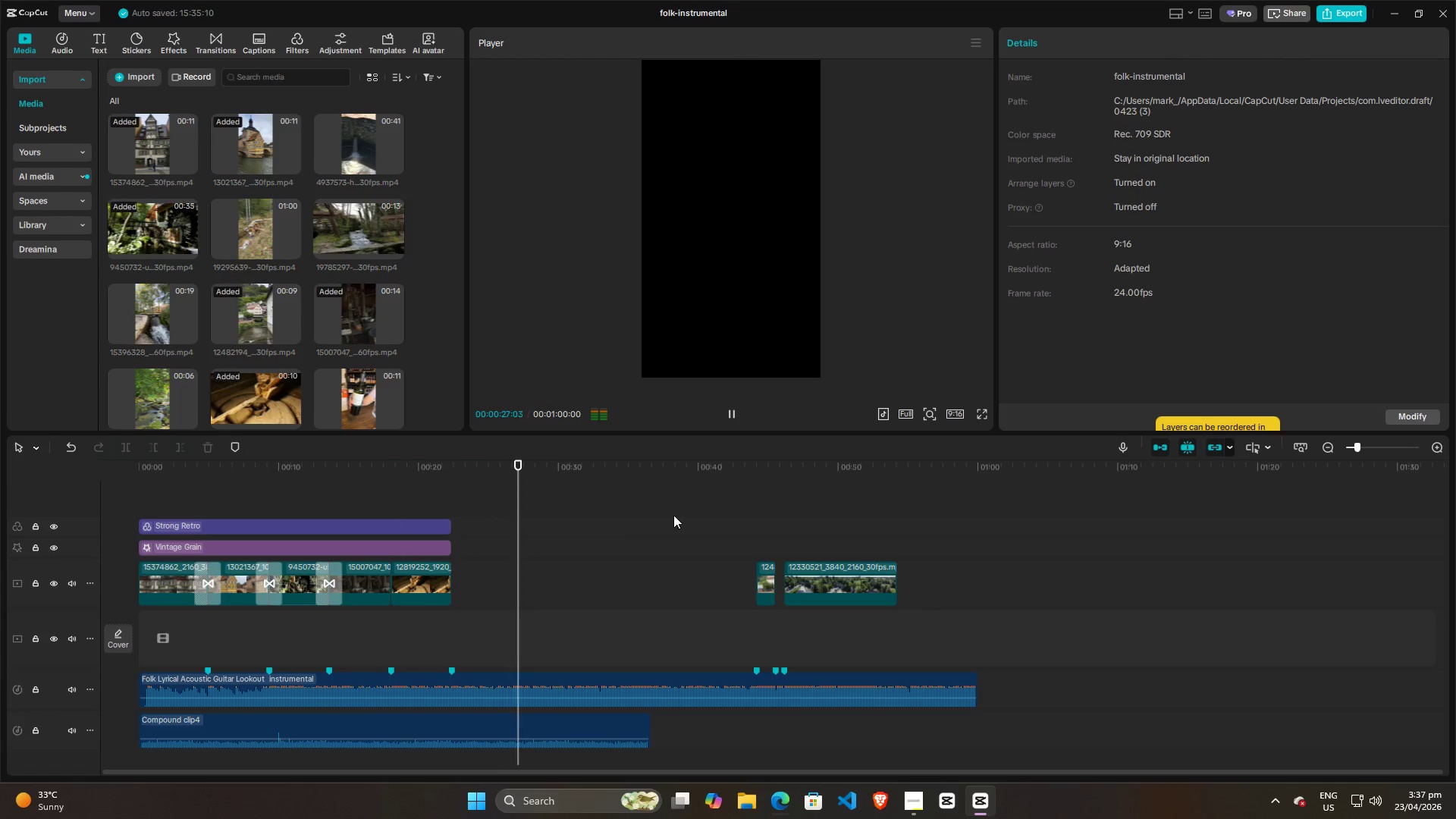 
left_click([839, 517])
 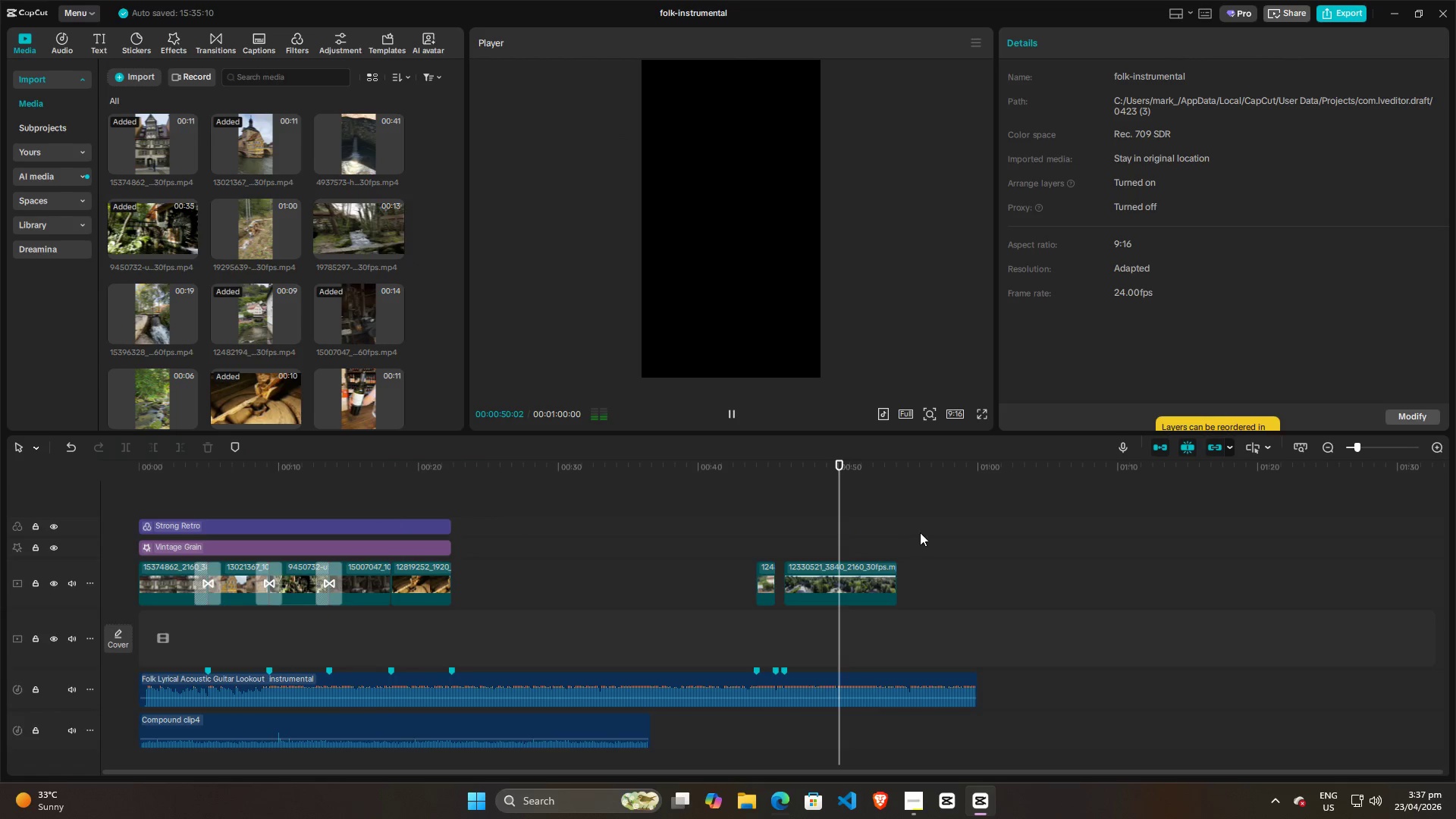 
triple_click([932, 532])
 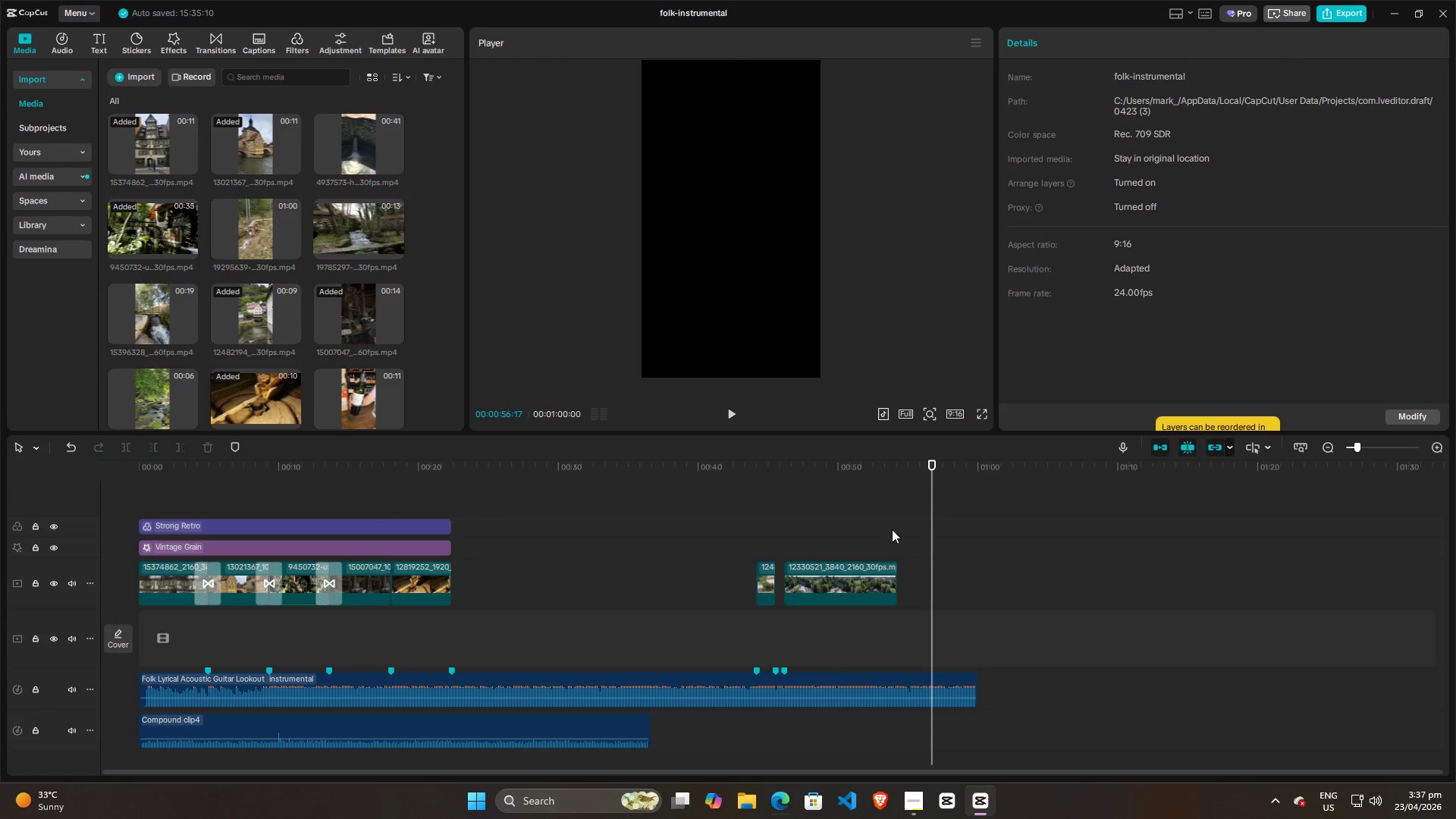 
left_click([888, 526])
 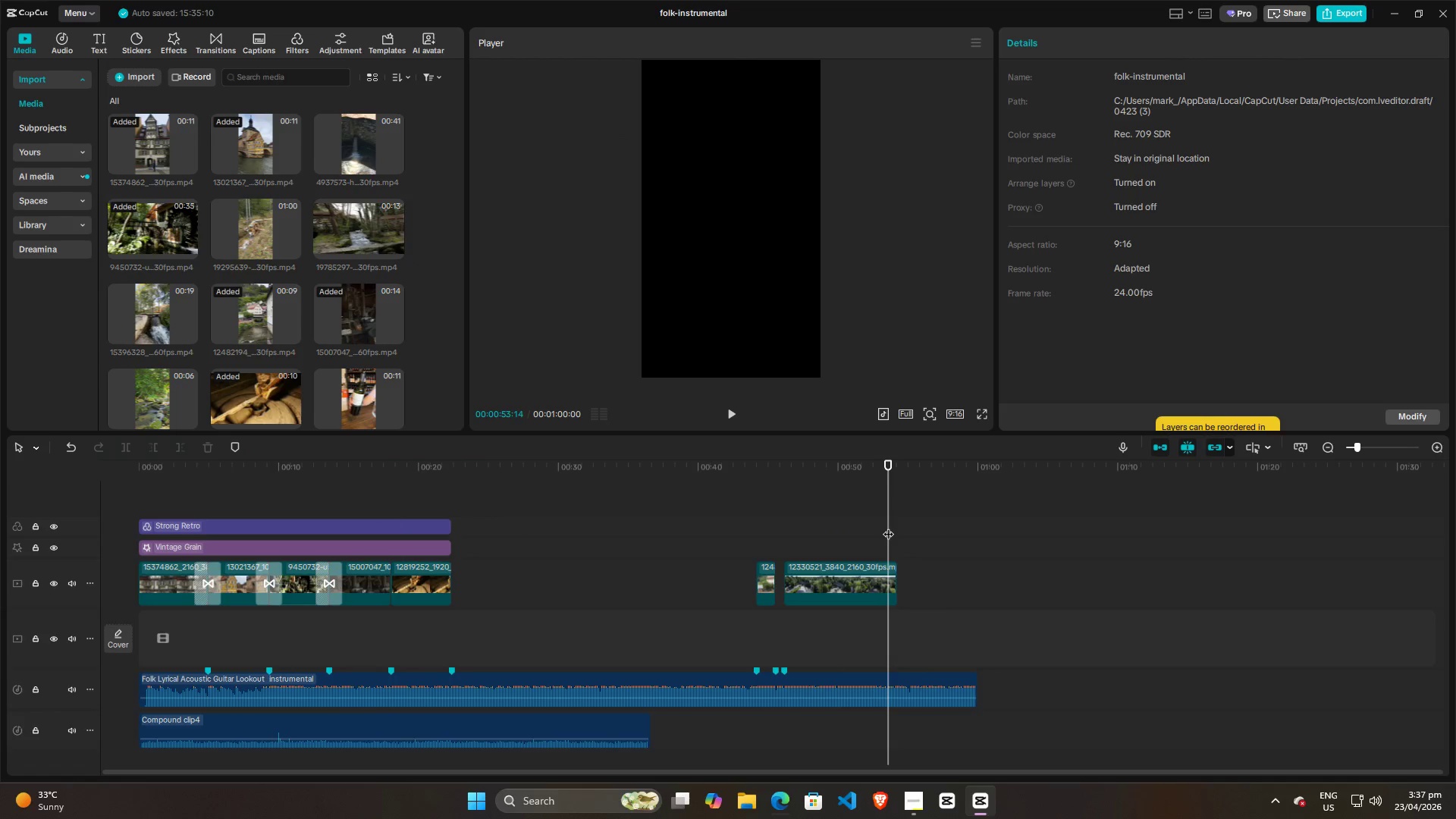 
key(Space)
 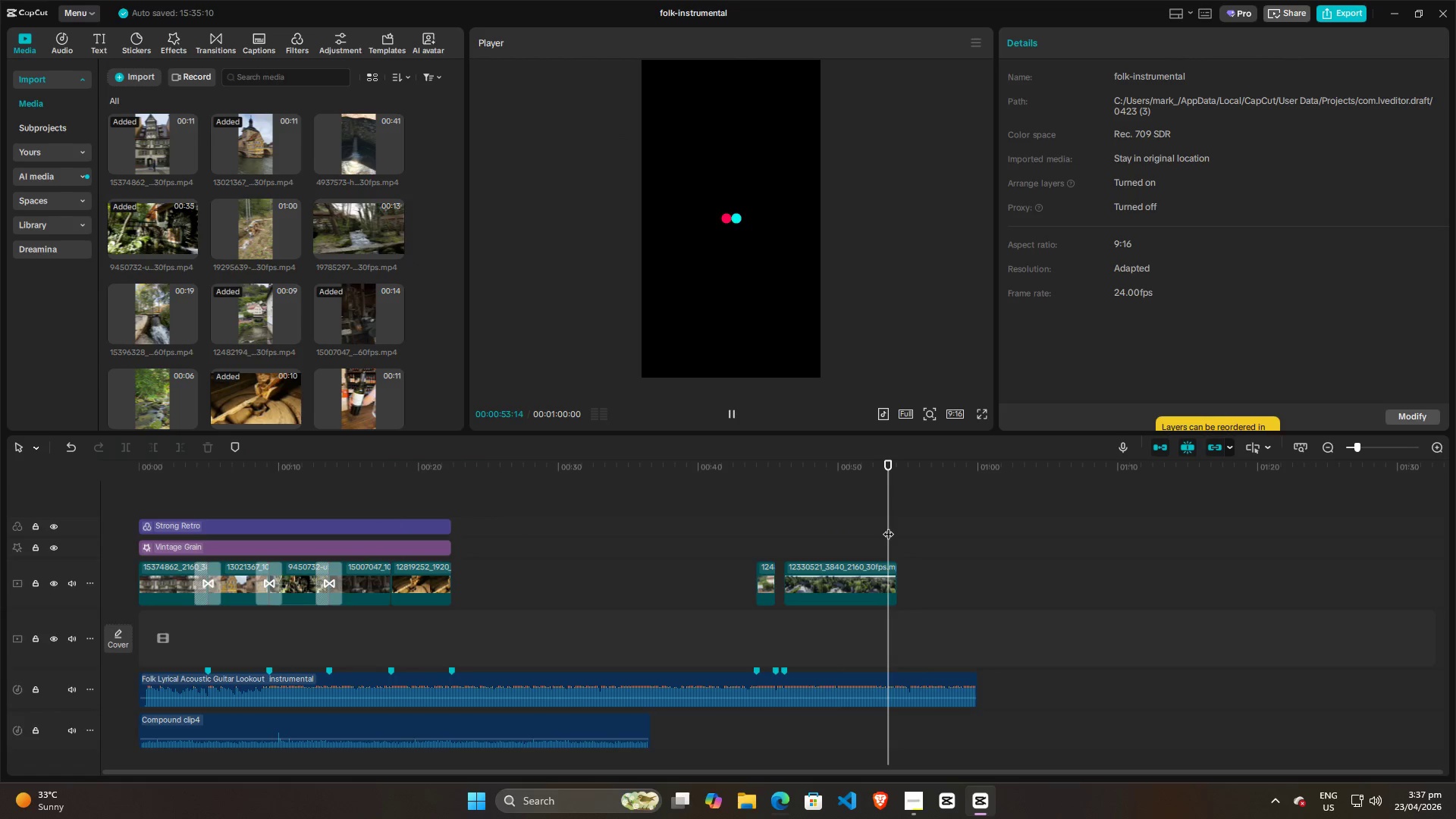 
key(Space)
 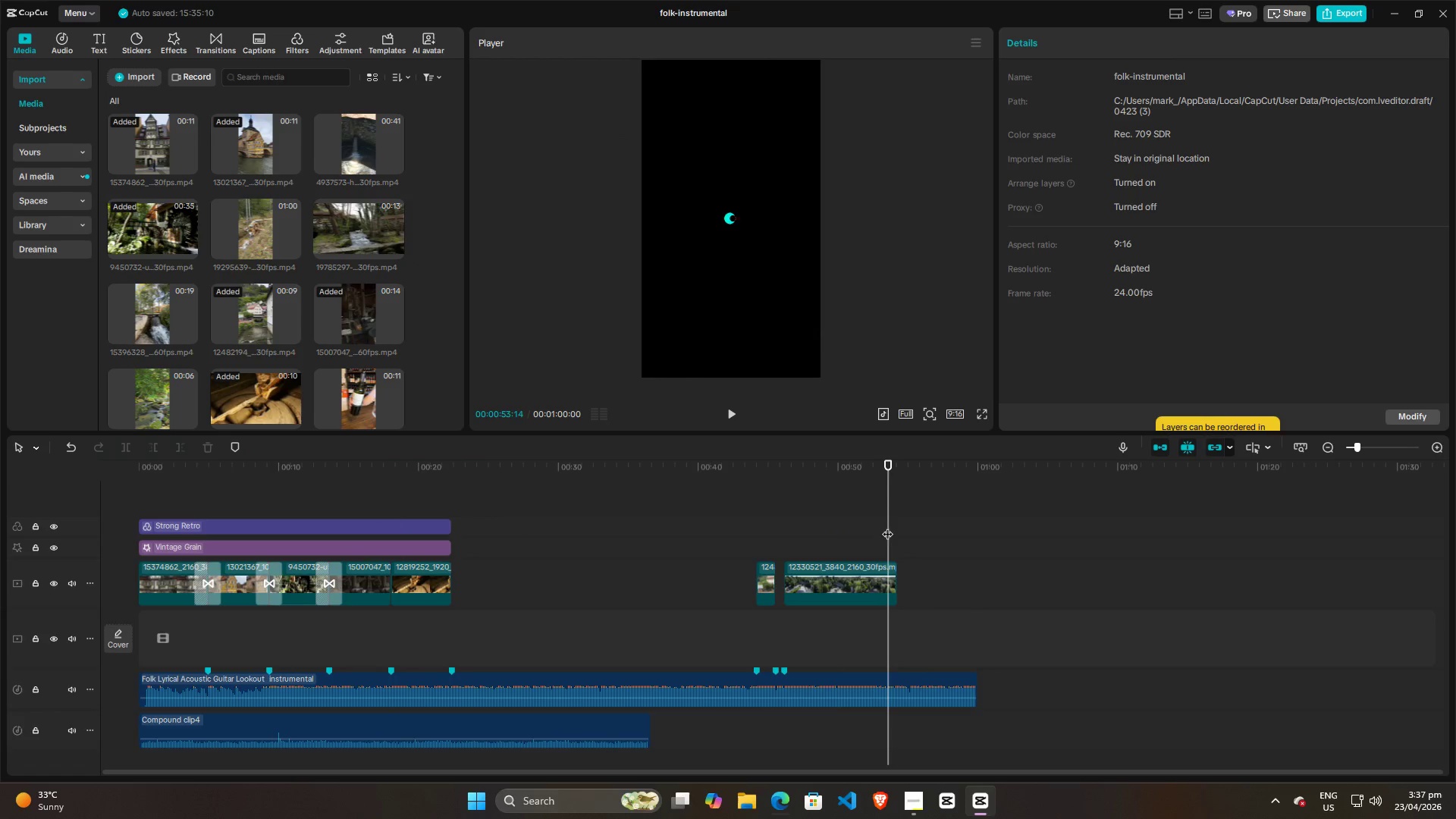 
left_click([829, 529])
 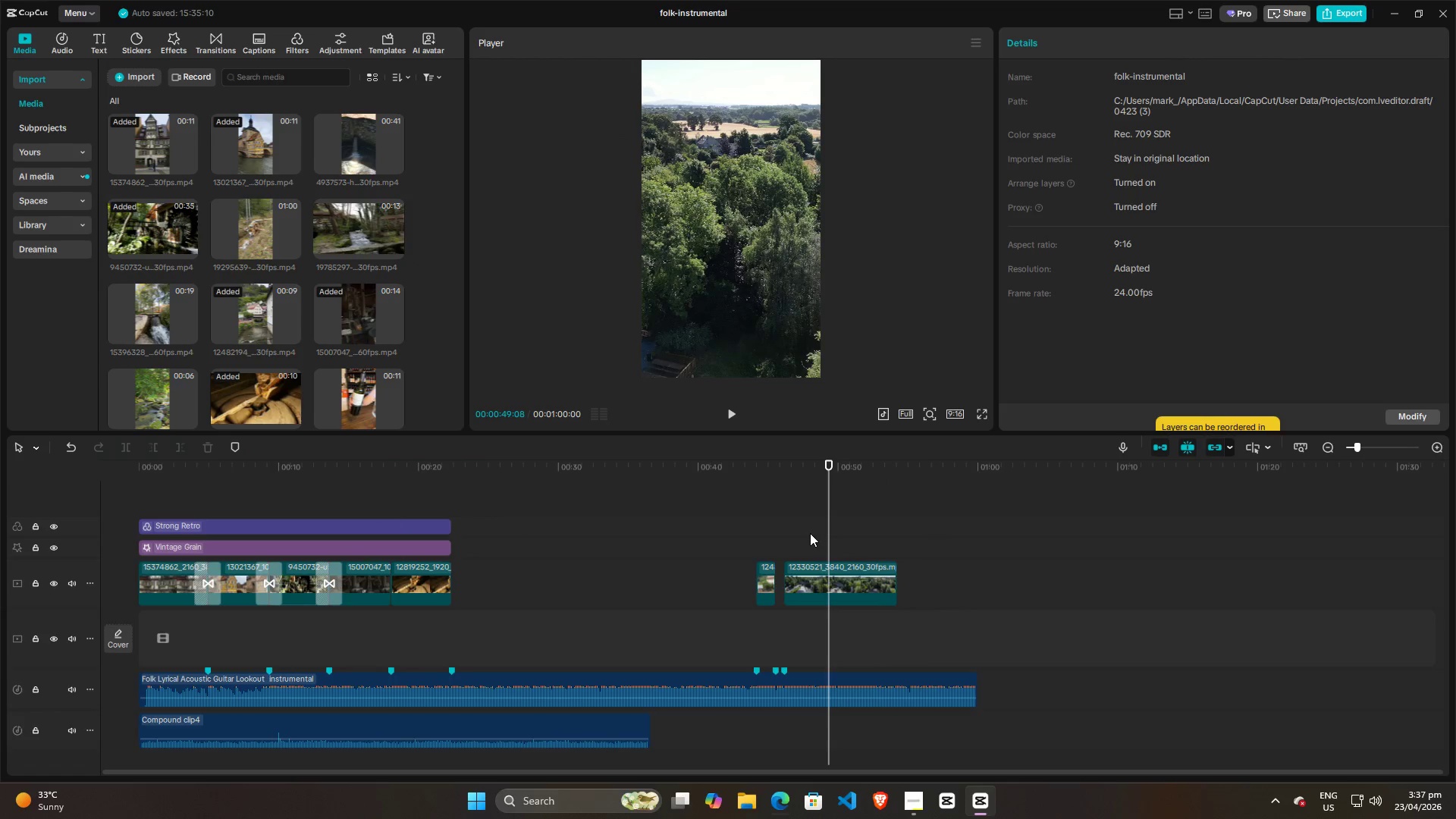 
key(Space)
 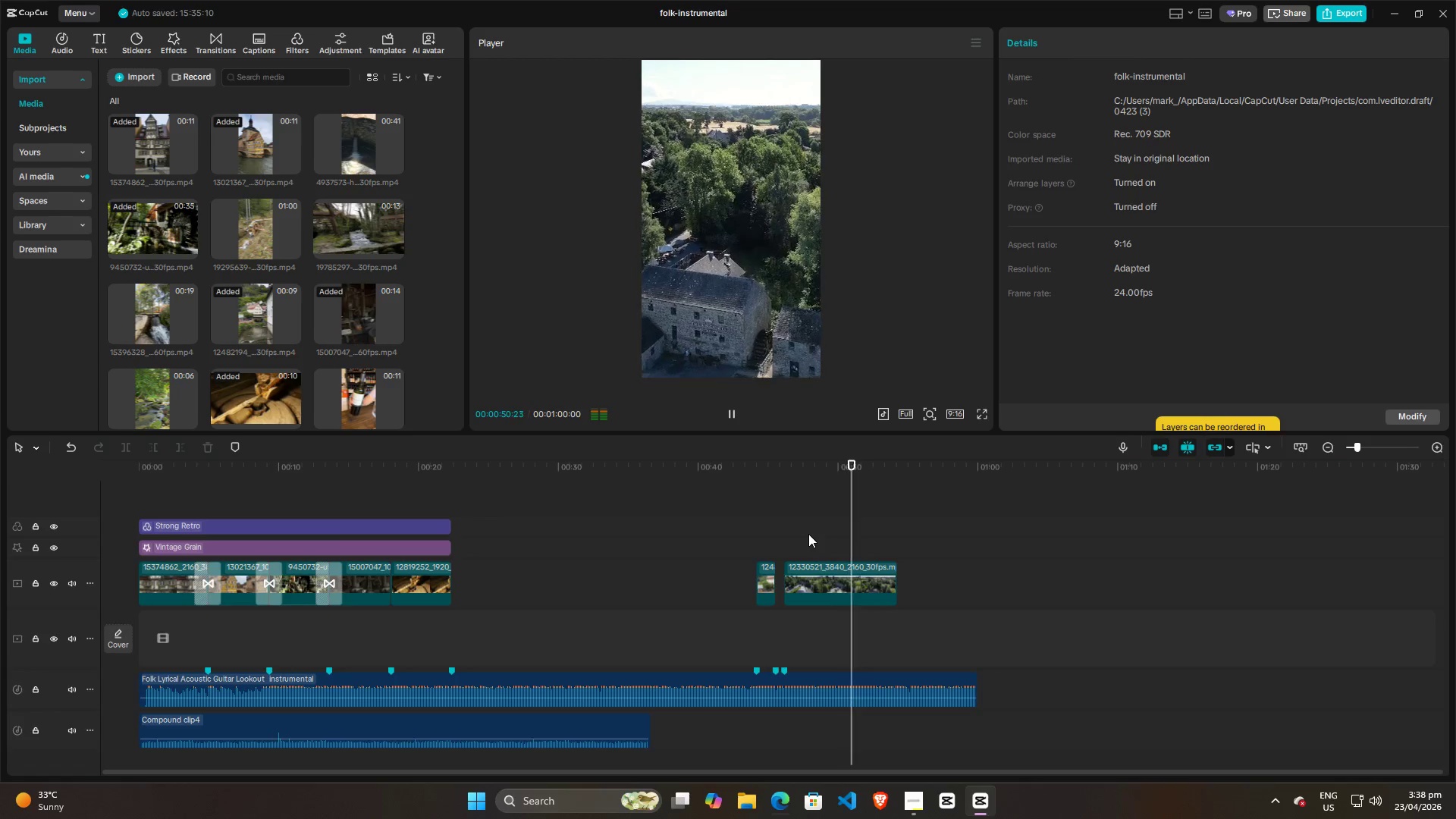 
left_click([779, 533])
 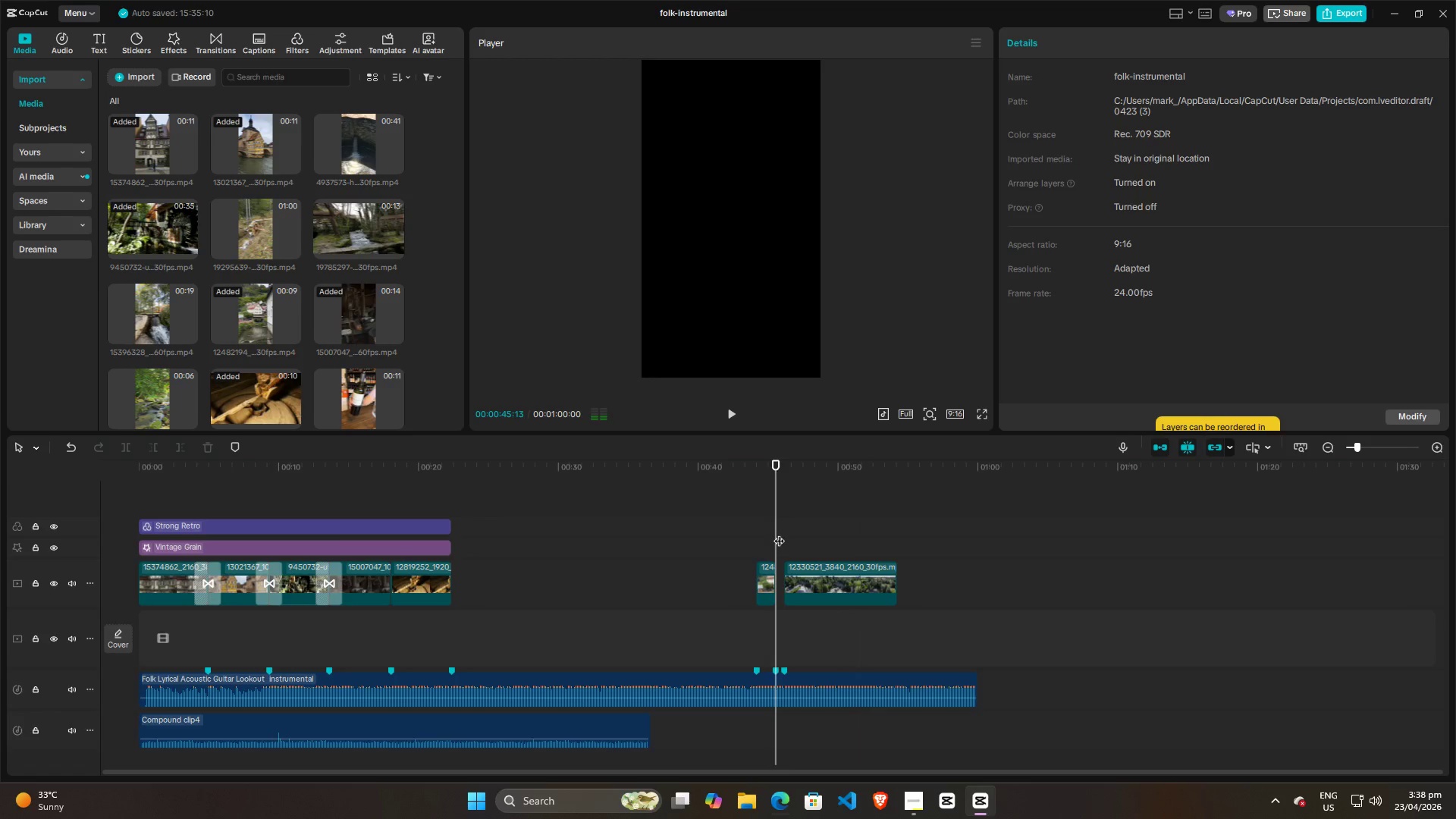 
key(Space)
 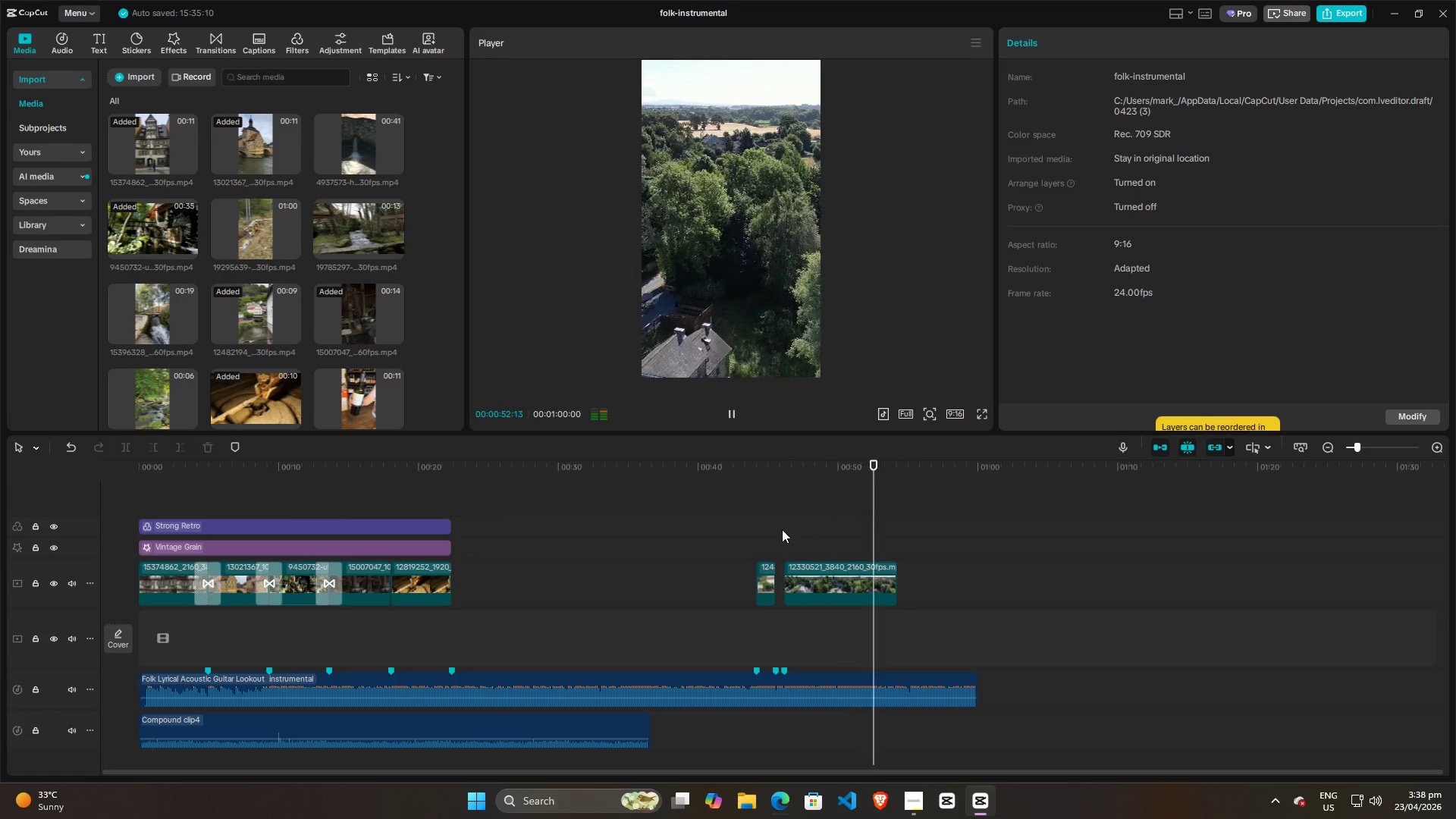 
wait(11.95)
 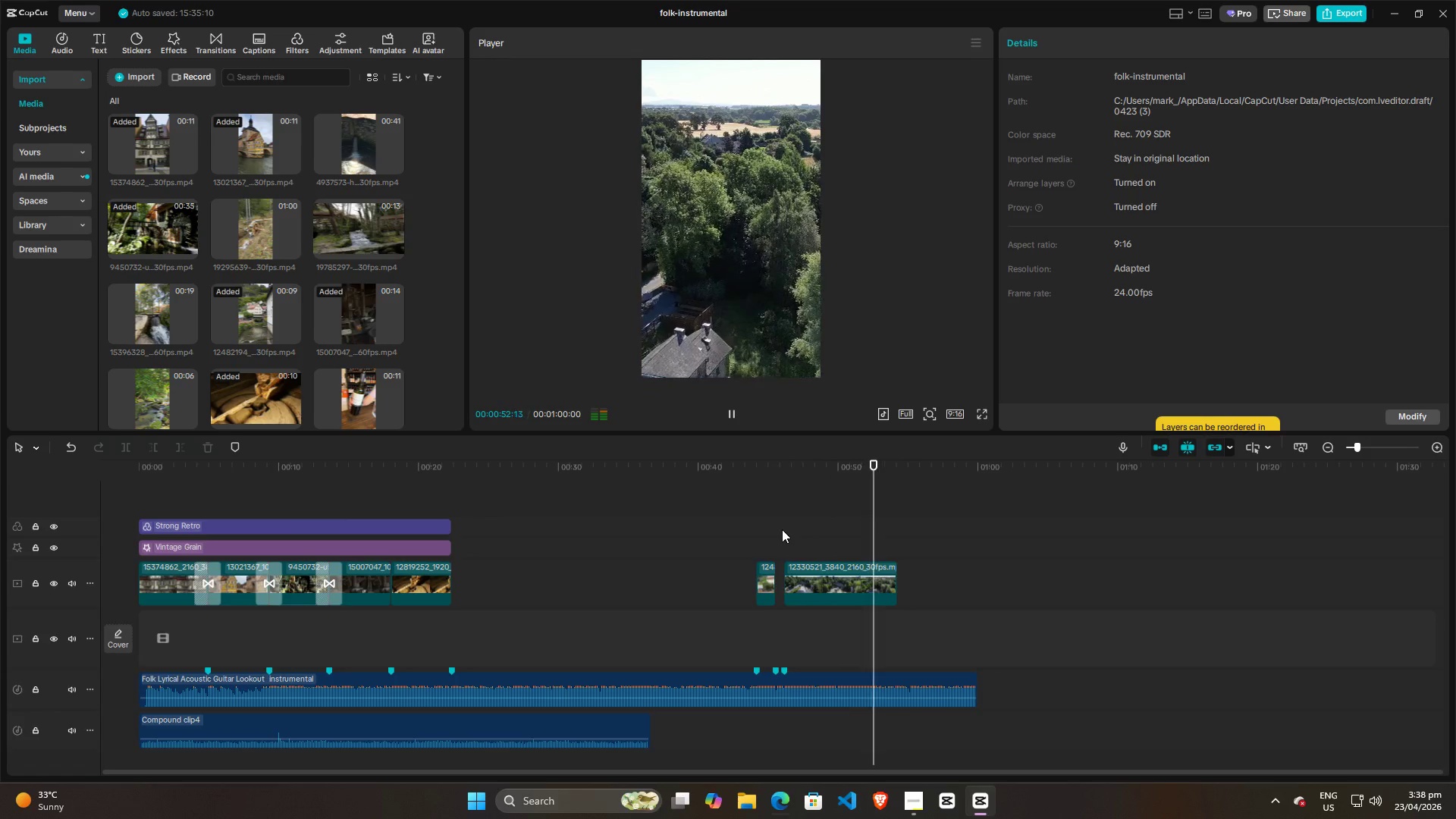 
left_click([948, 677])
 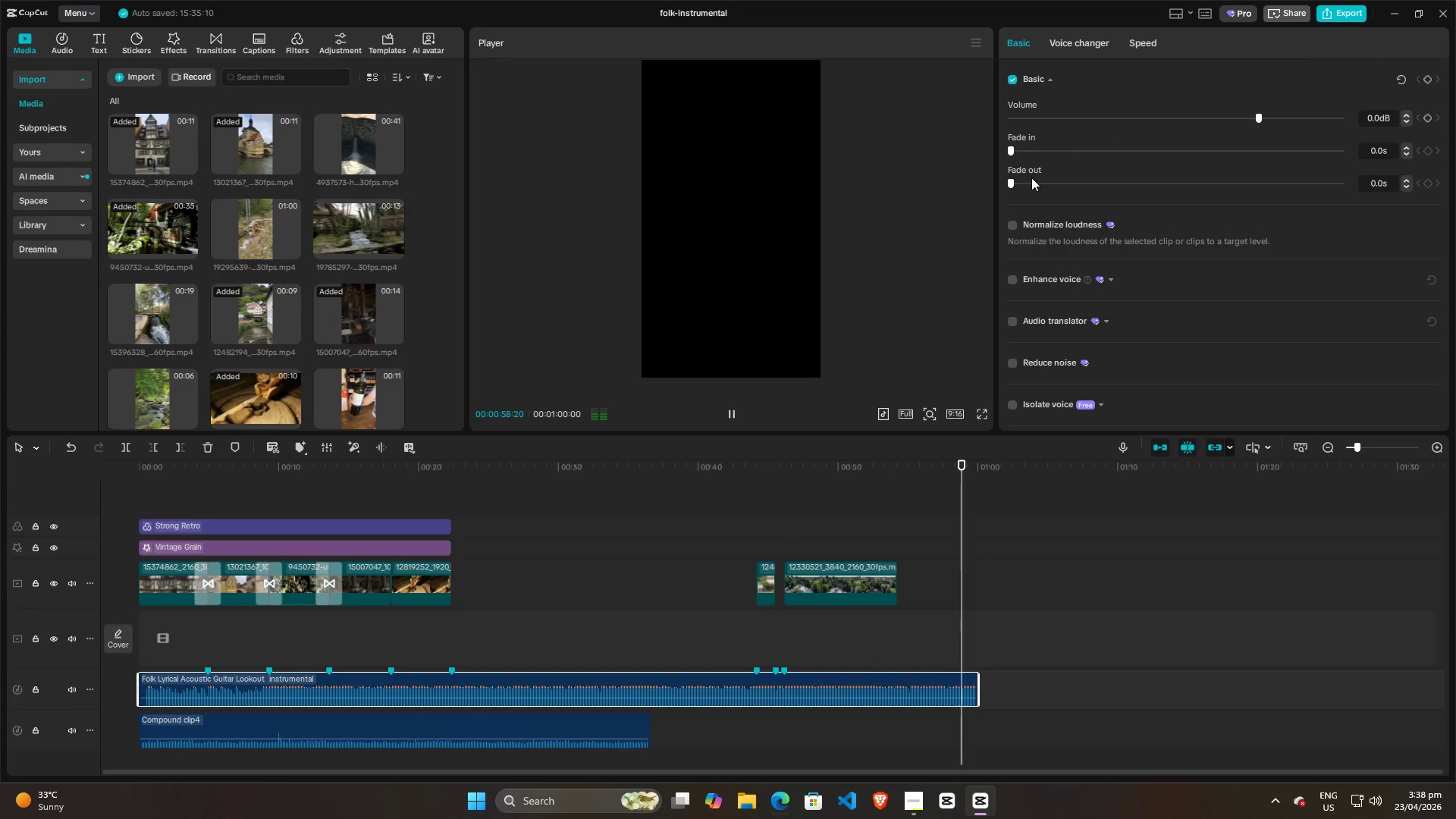 
left_click_drag(start_coordinate=[1014, 184], to_coordinate=[1077, 185])
 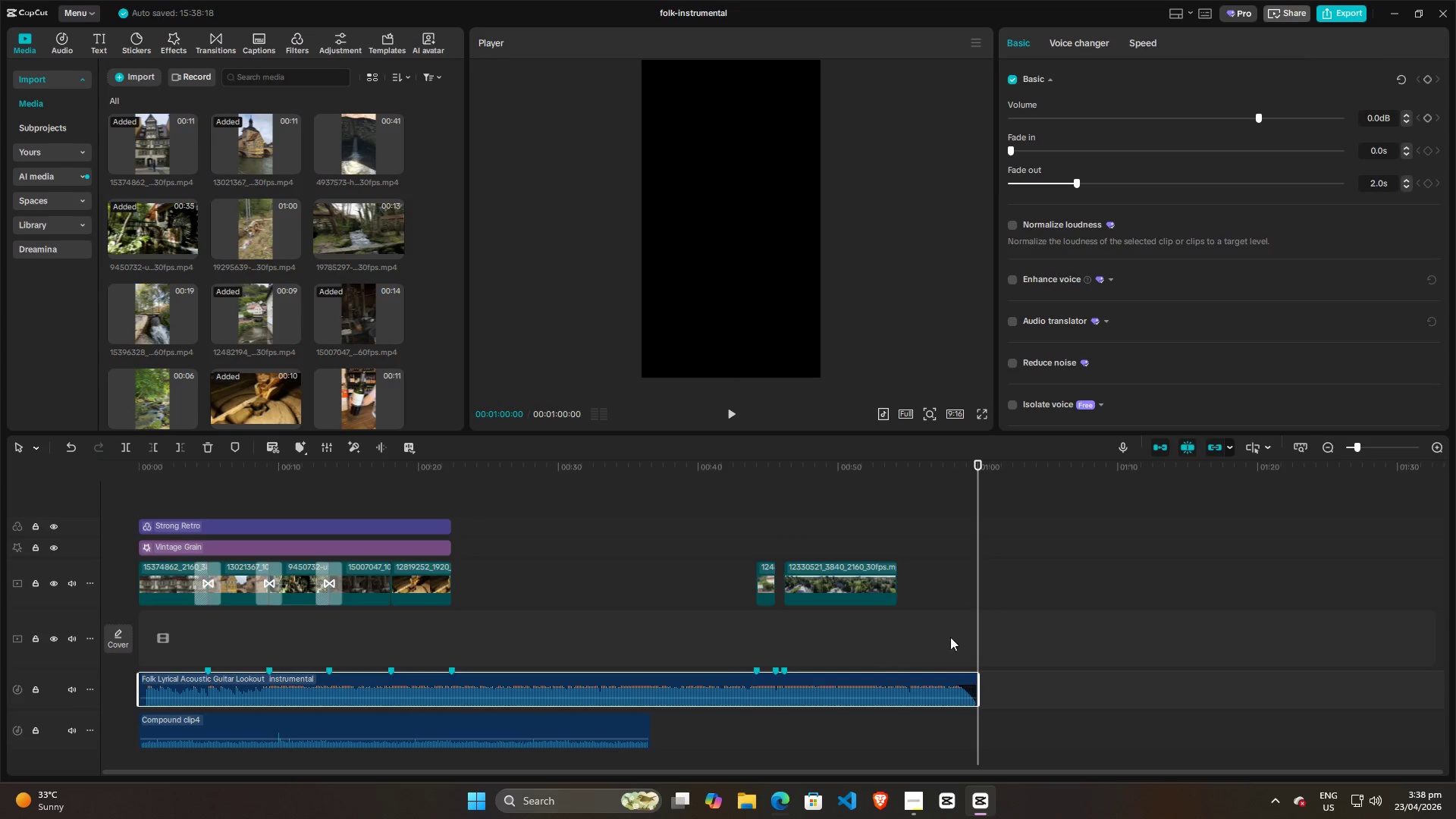 
left_click([942, 637])
 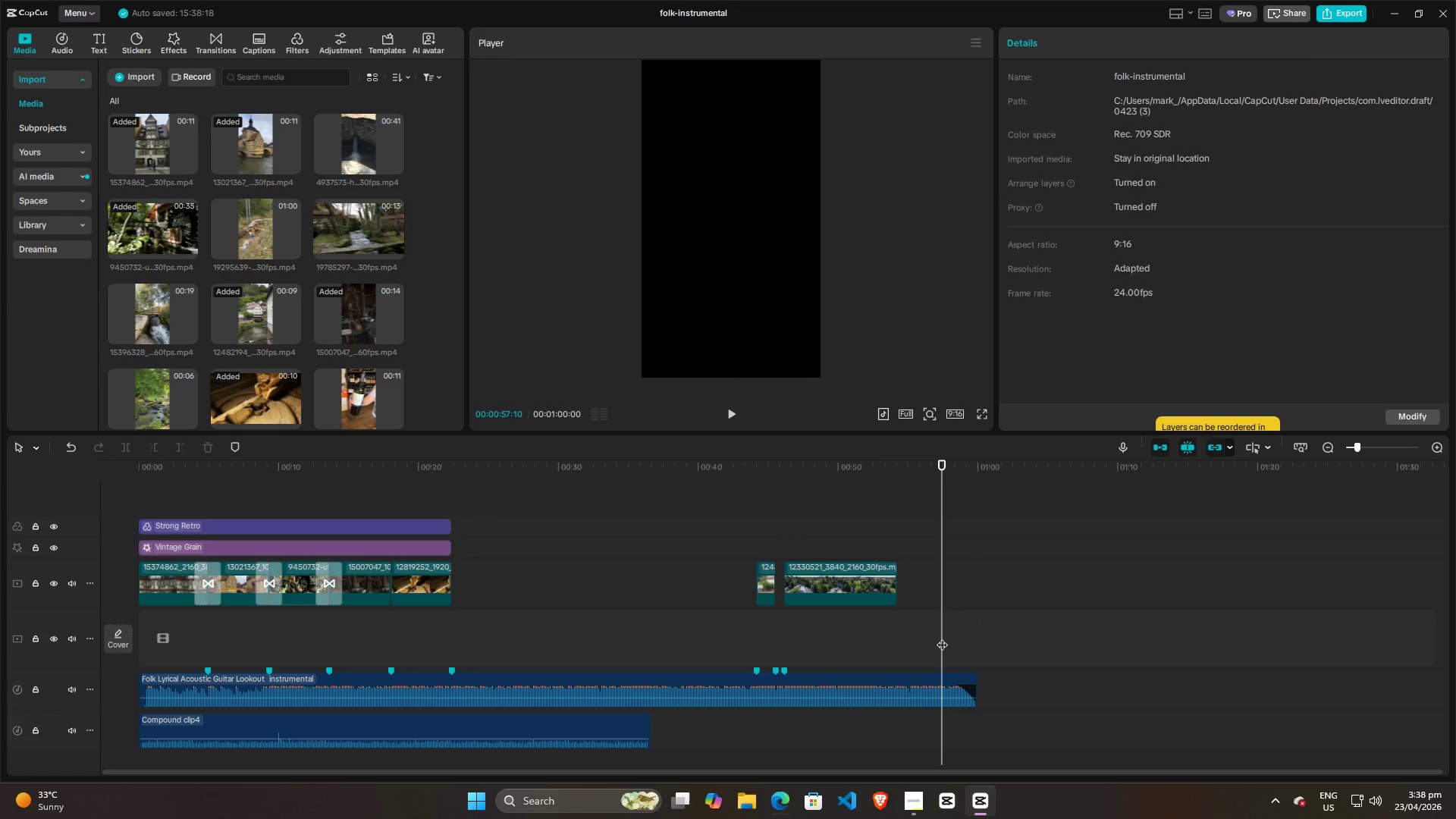 
key(Space)
 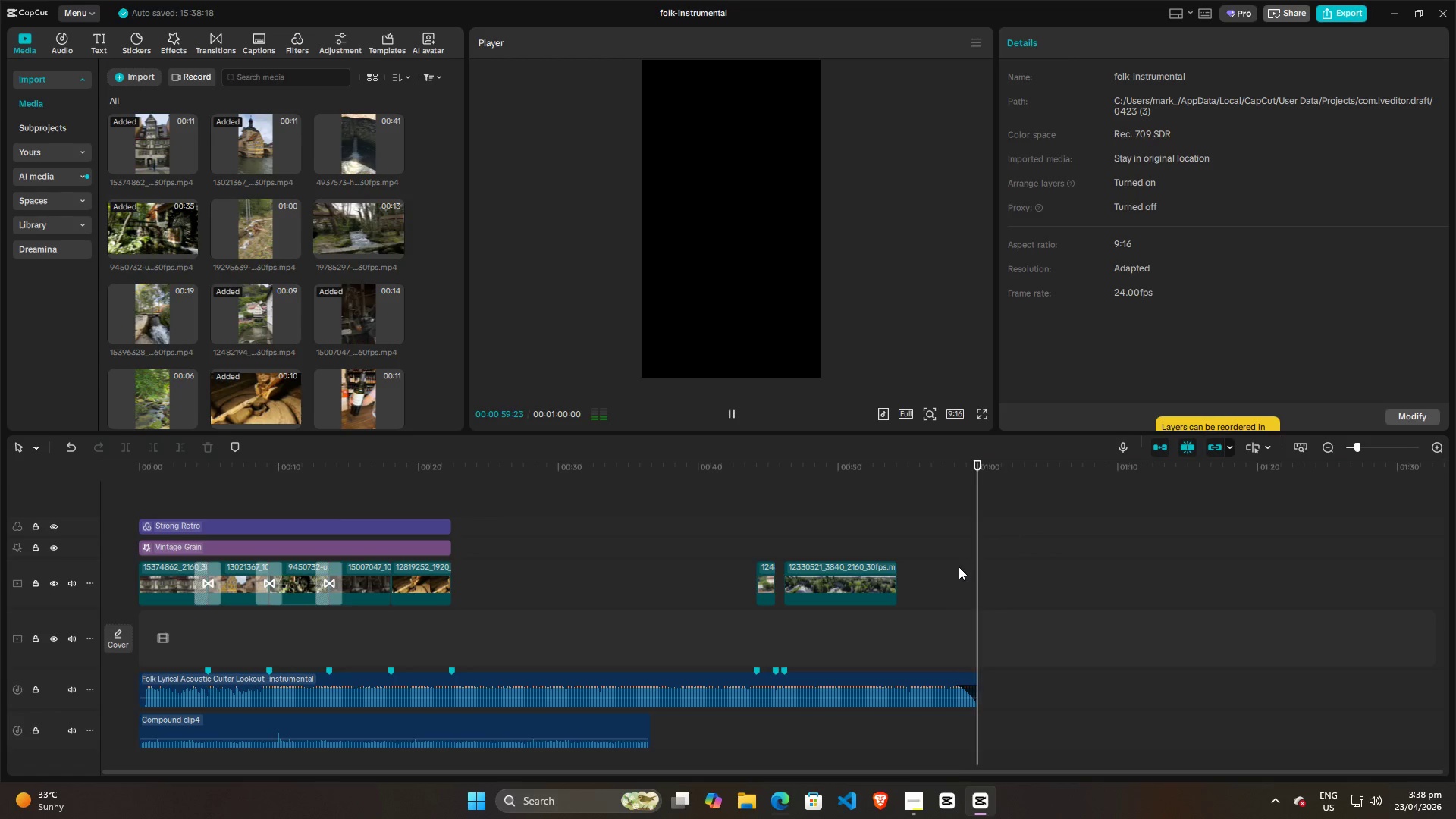 
left_click([792, 539])
 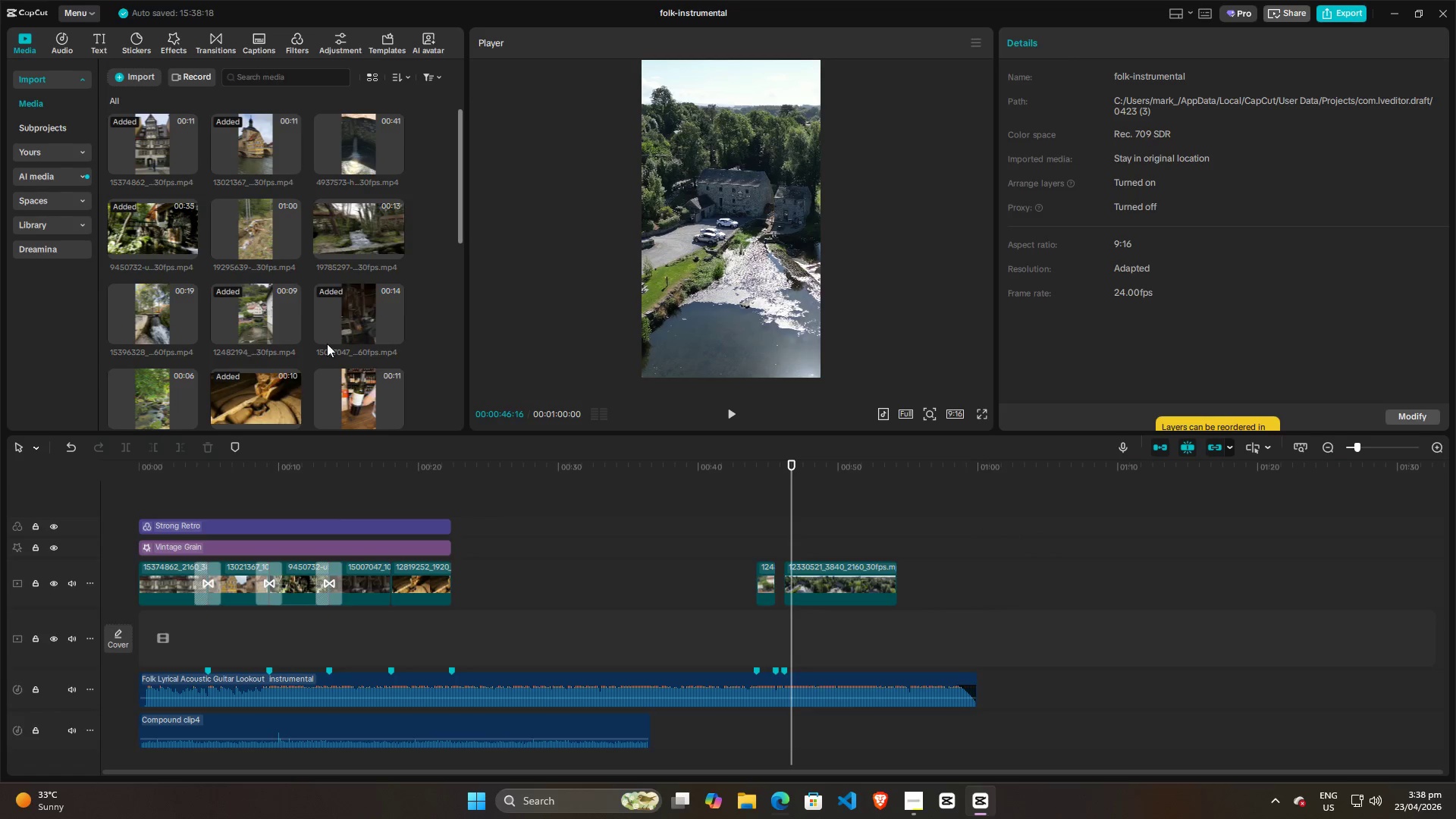 
scroll: coordinate [327, 344], scroll_direction: down, amount: 3.0
 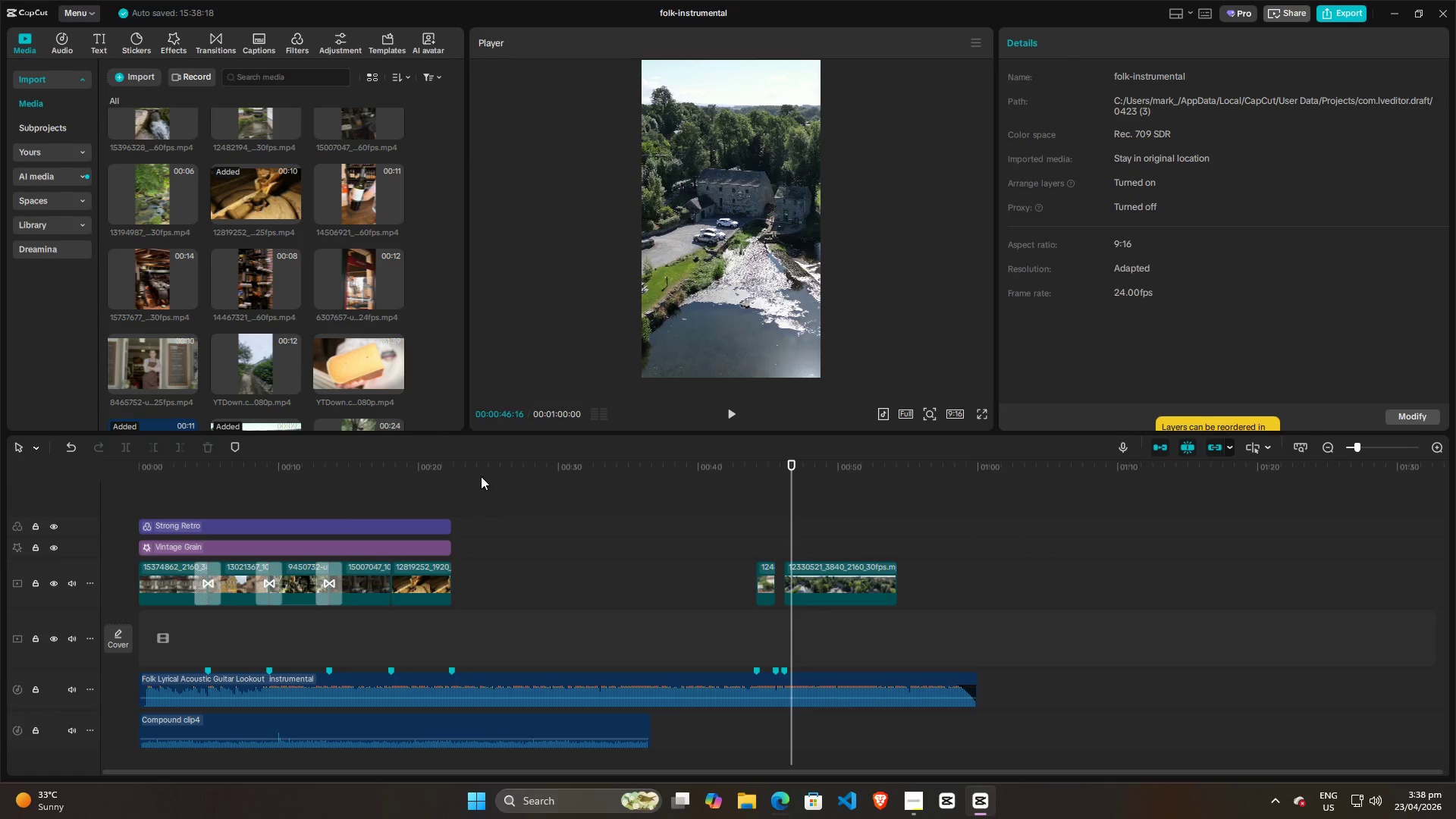 
left_click([441, 495])
 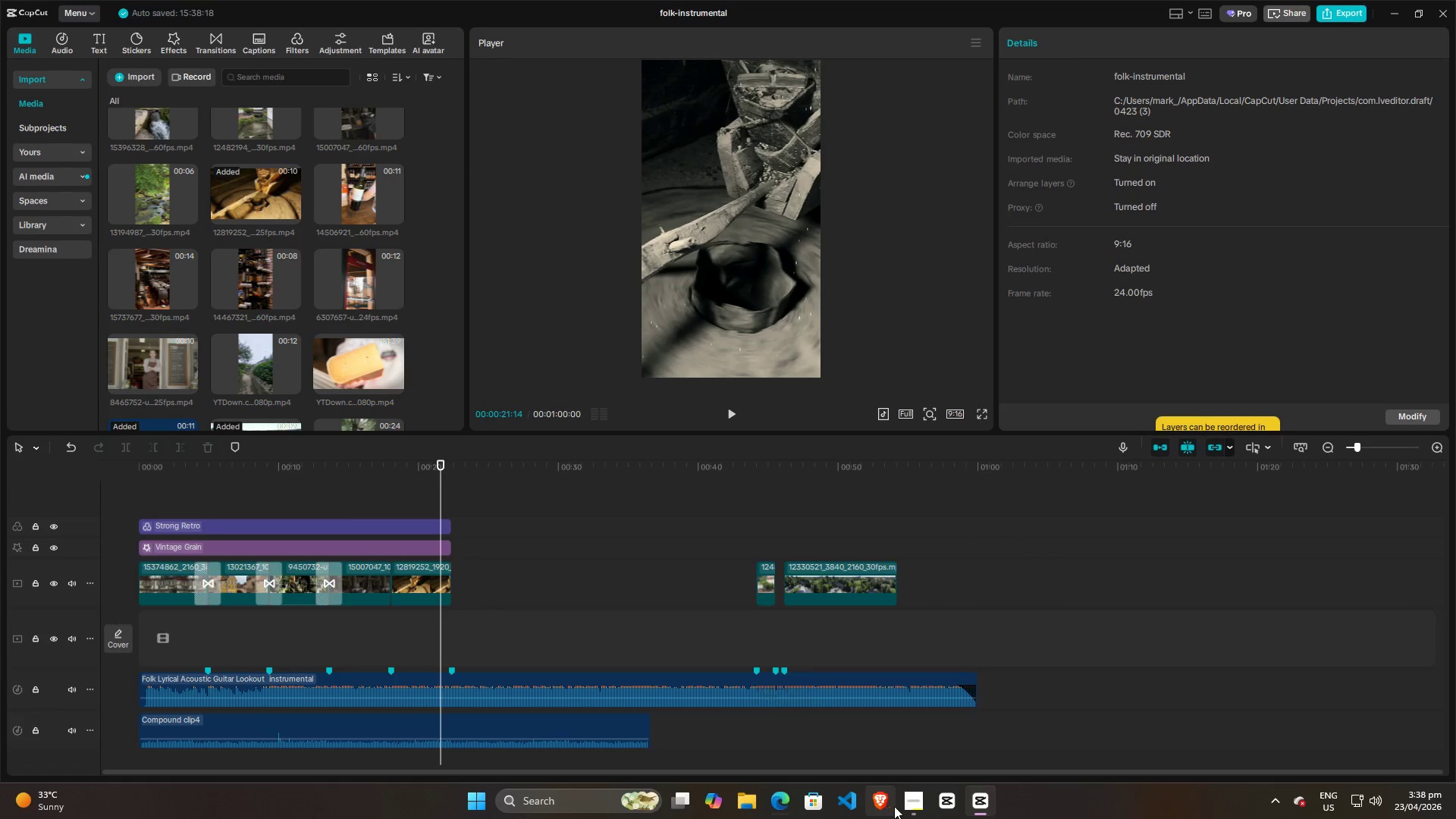 
left_click([909, 802])